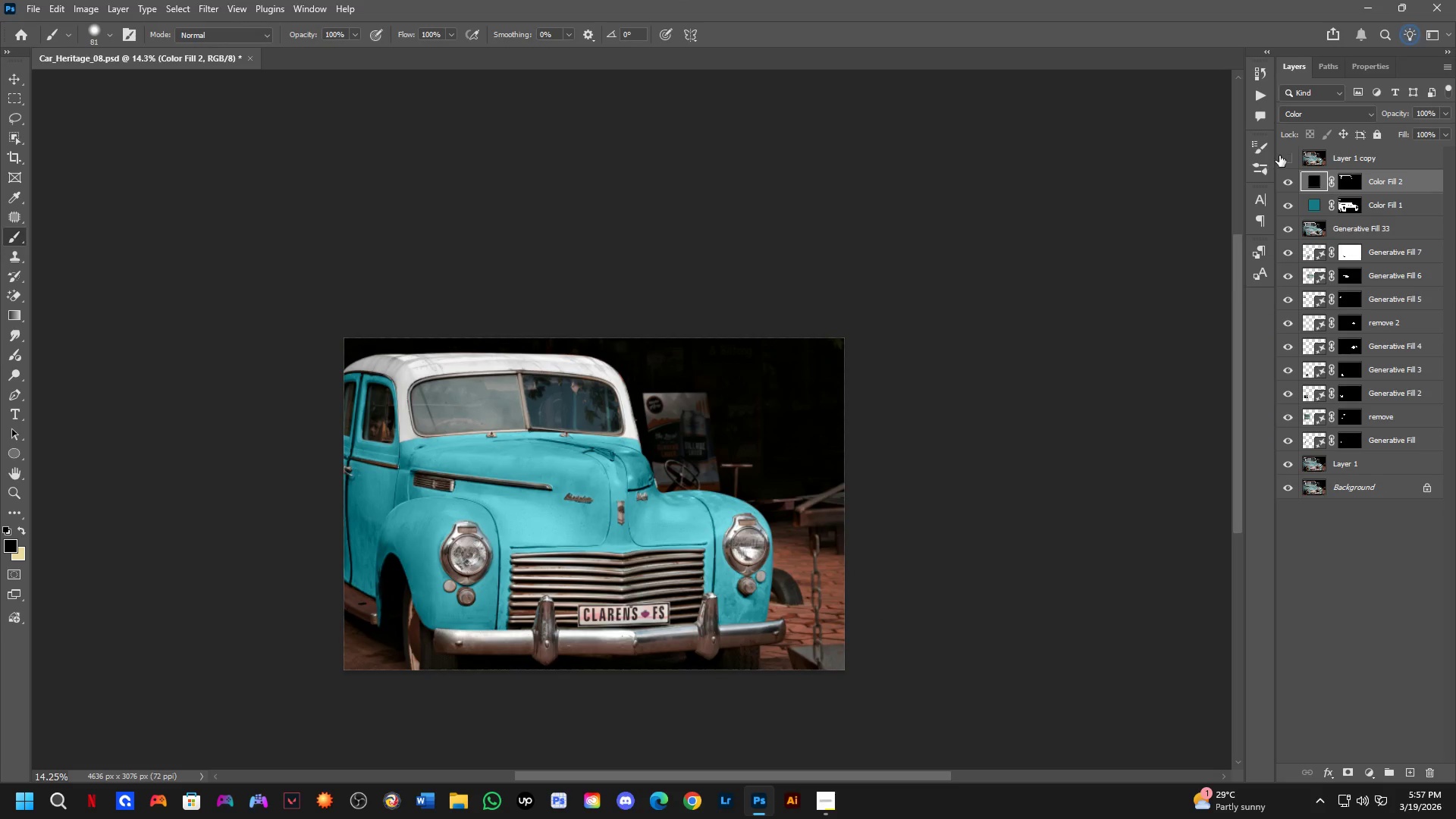 
left_click([1281, 154])
 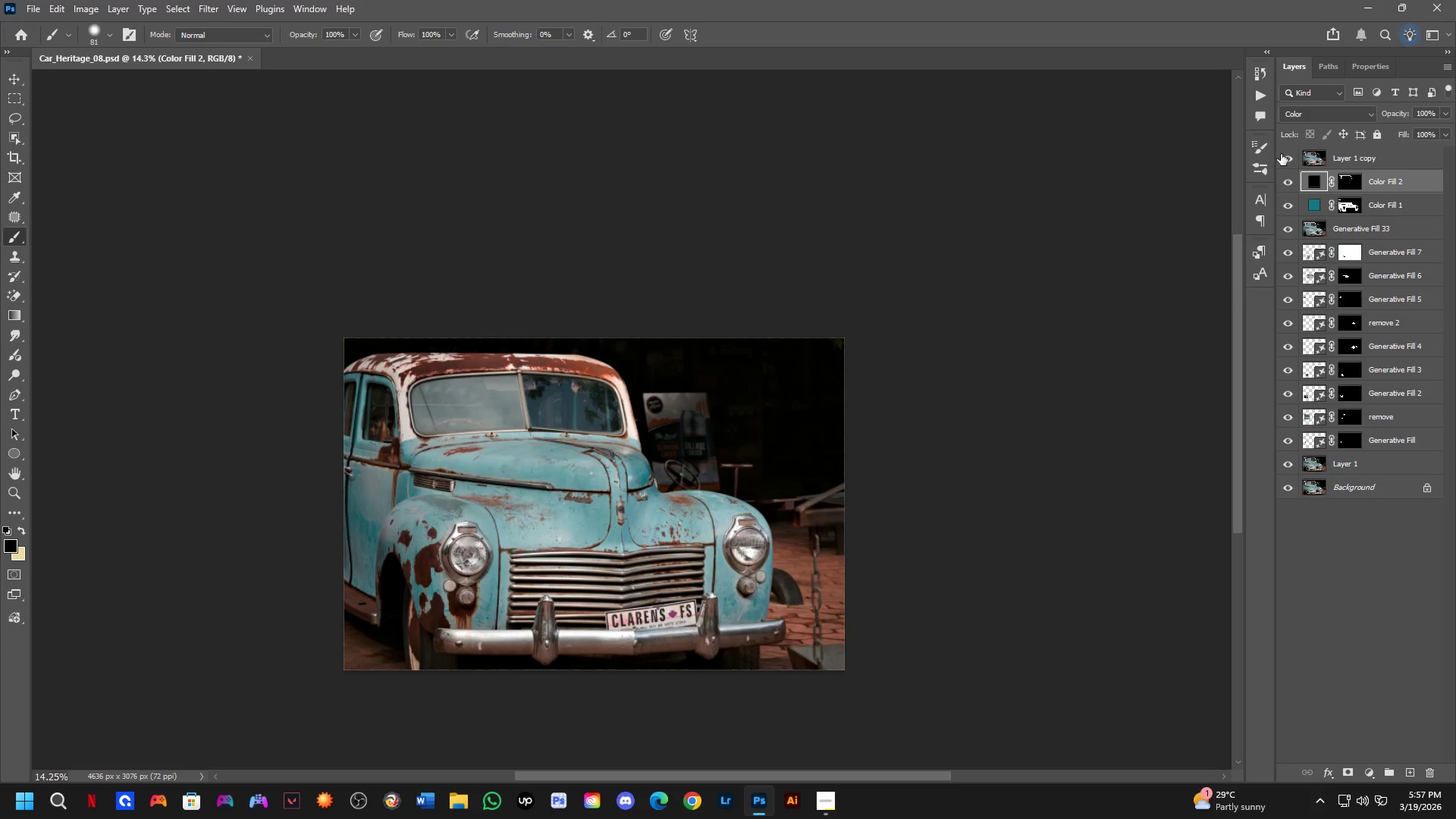 
left_click([1281, 154])
 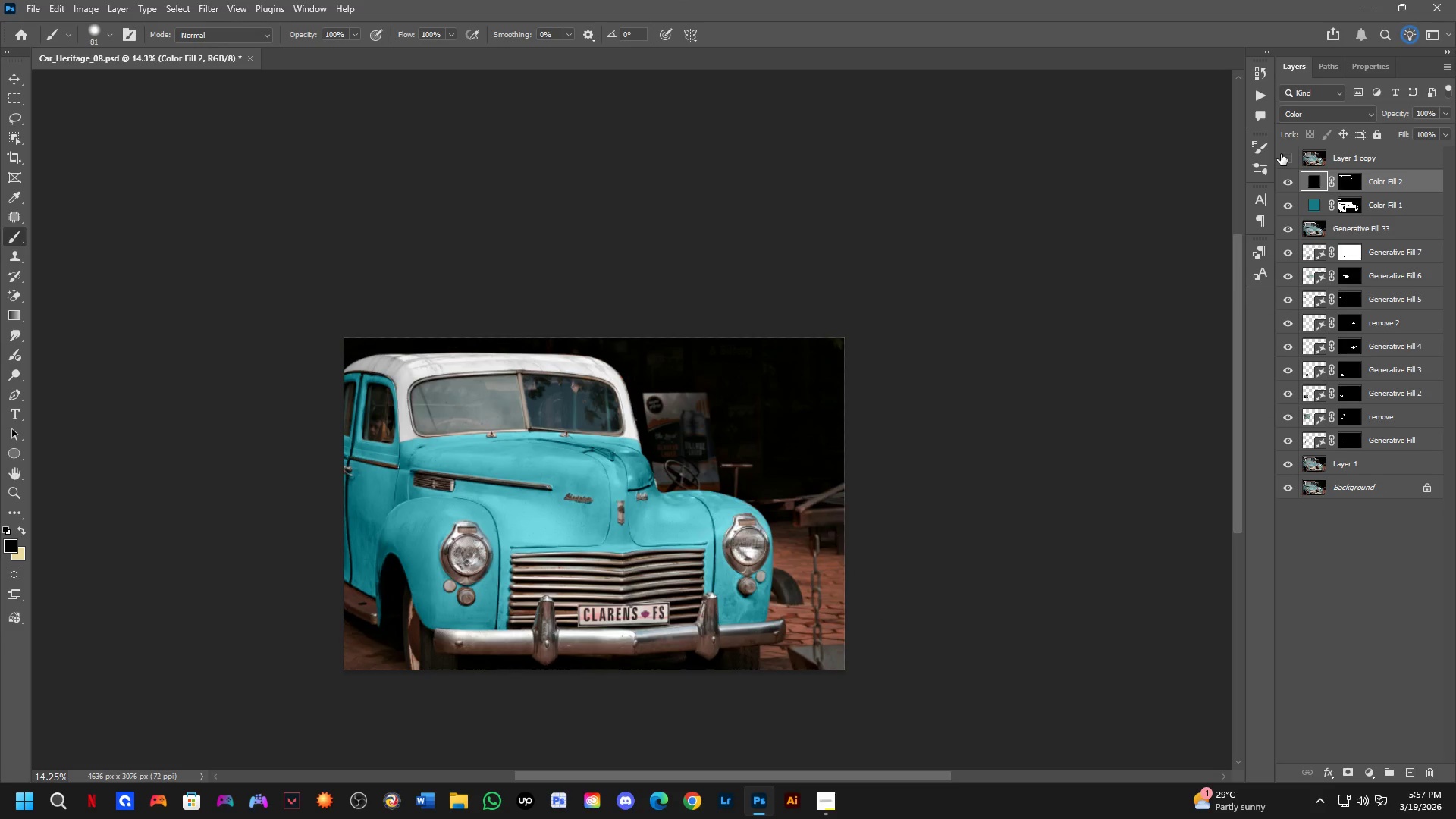 
double_click([1281, 154])
 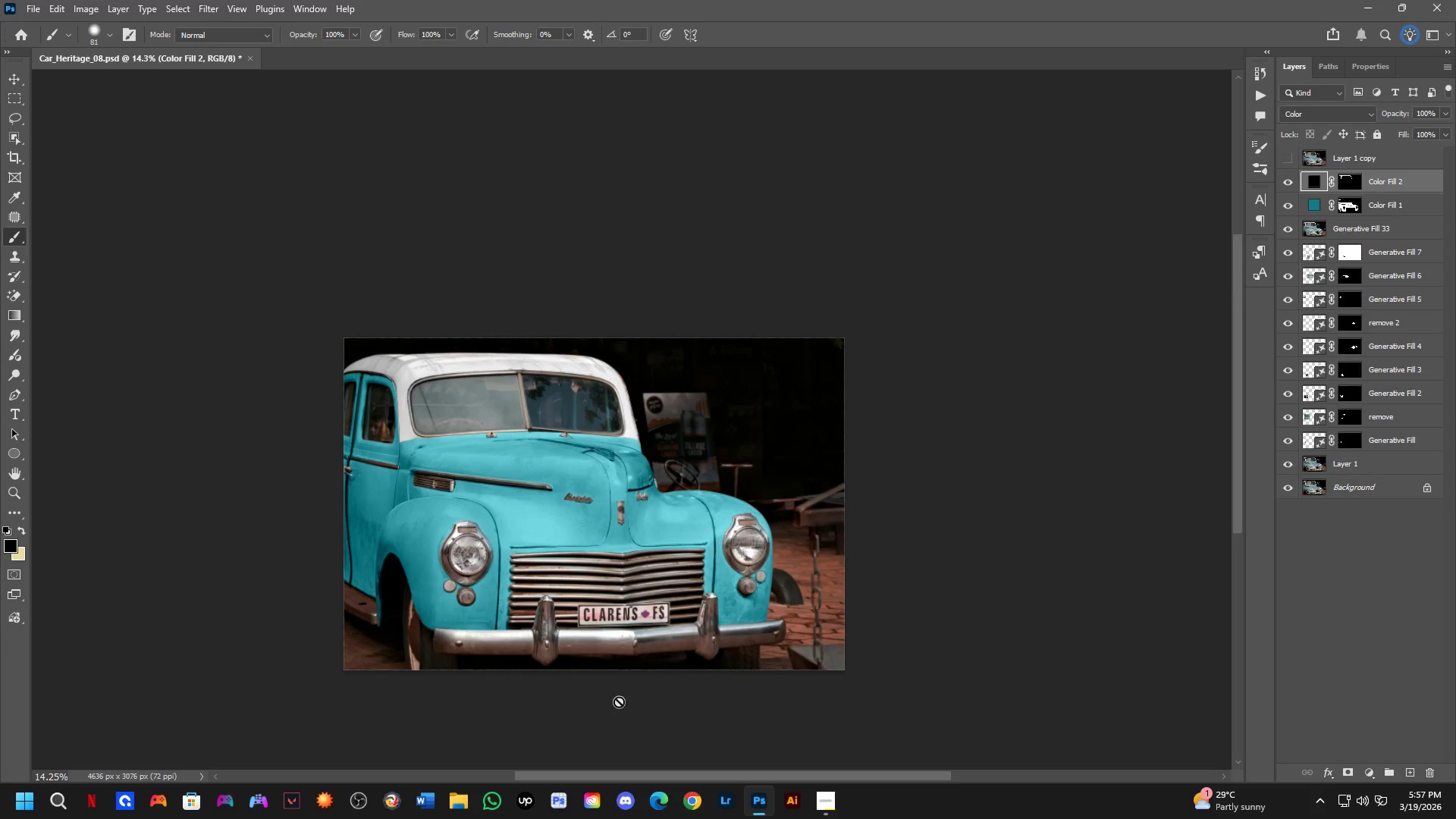 
key(Shift+ShiftLeft)
 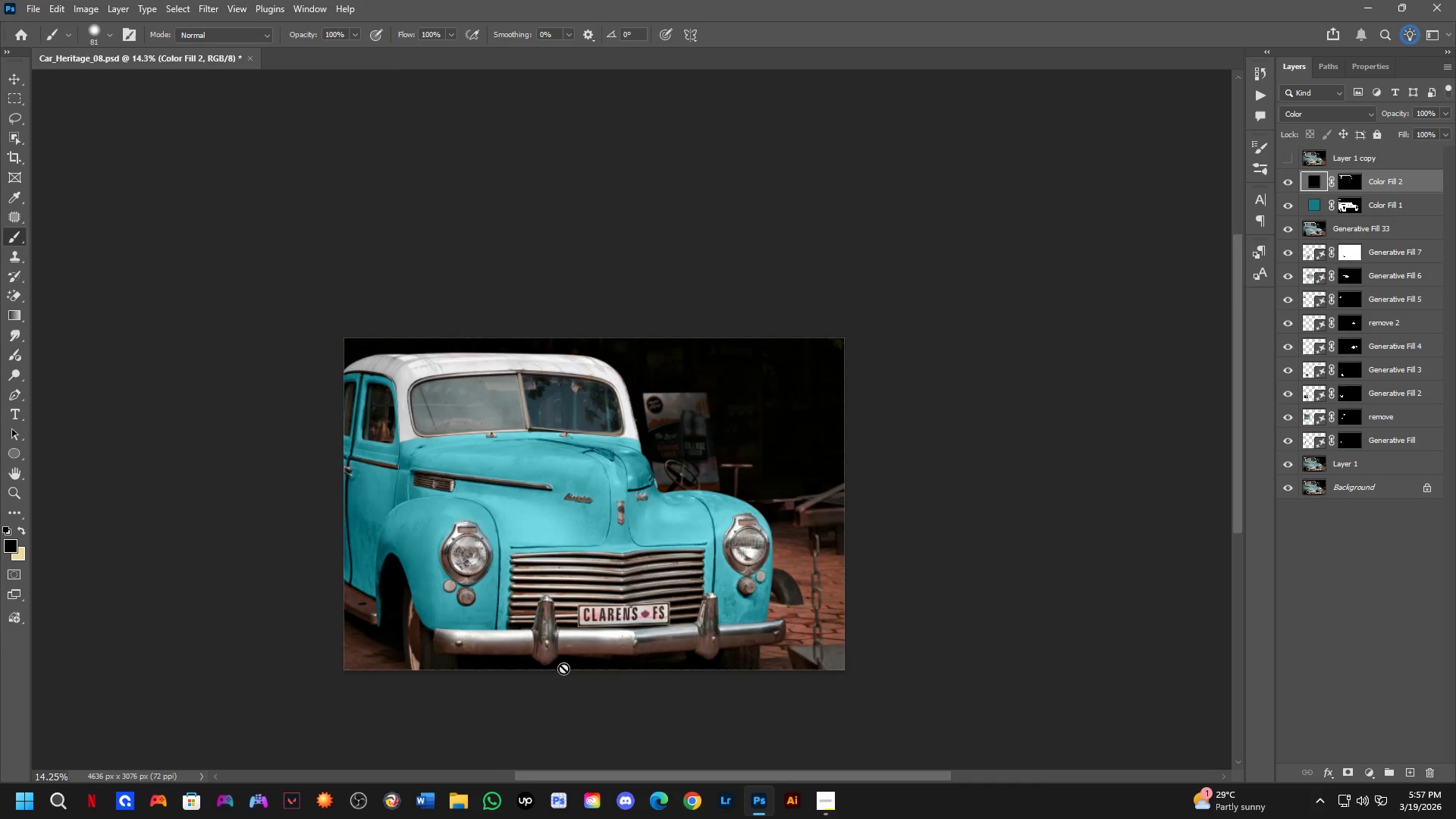 
scroll: coordinate [563, 668], scroll_direction: up, amount: 2.0
 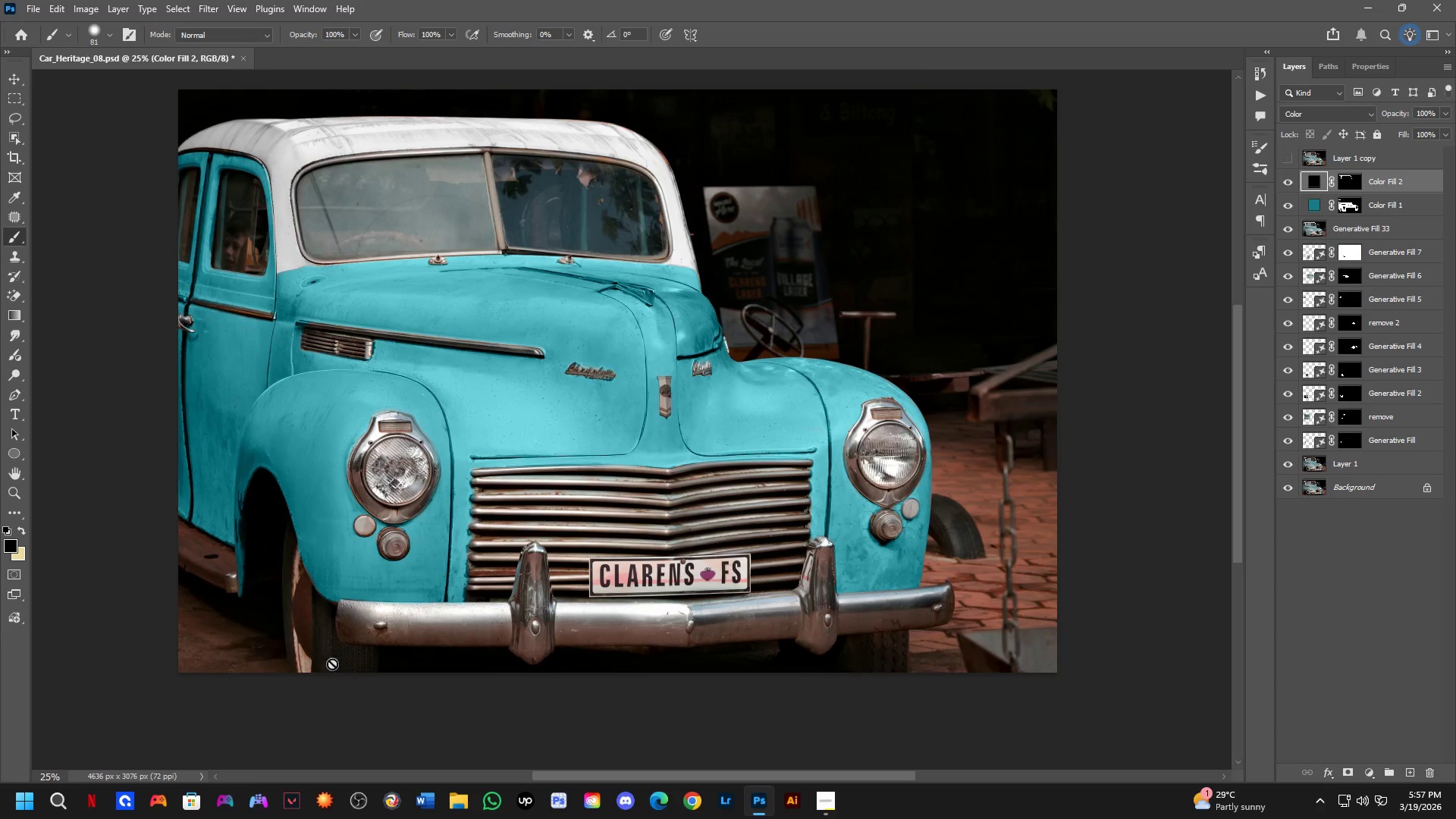 
key(Shift+ShiftLeft)
 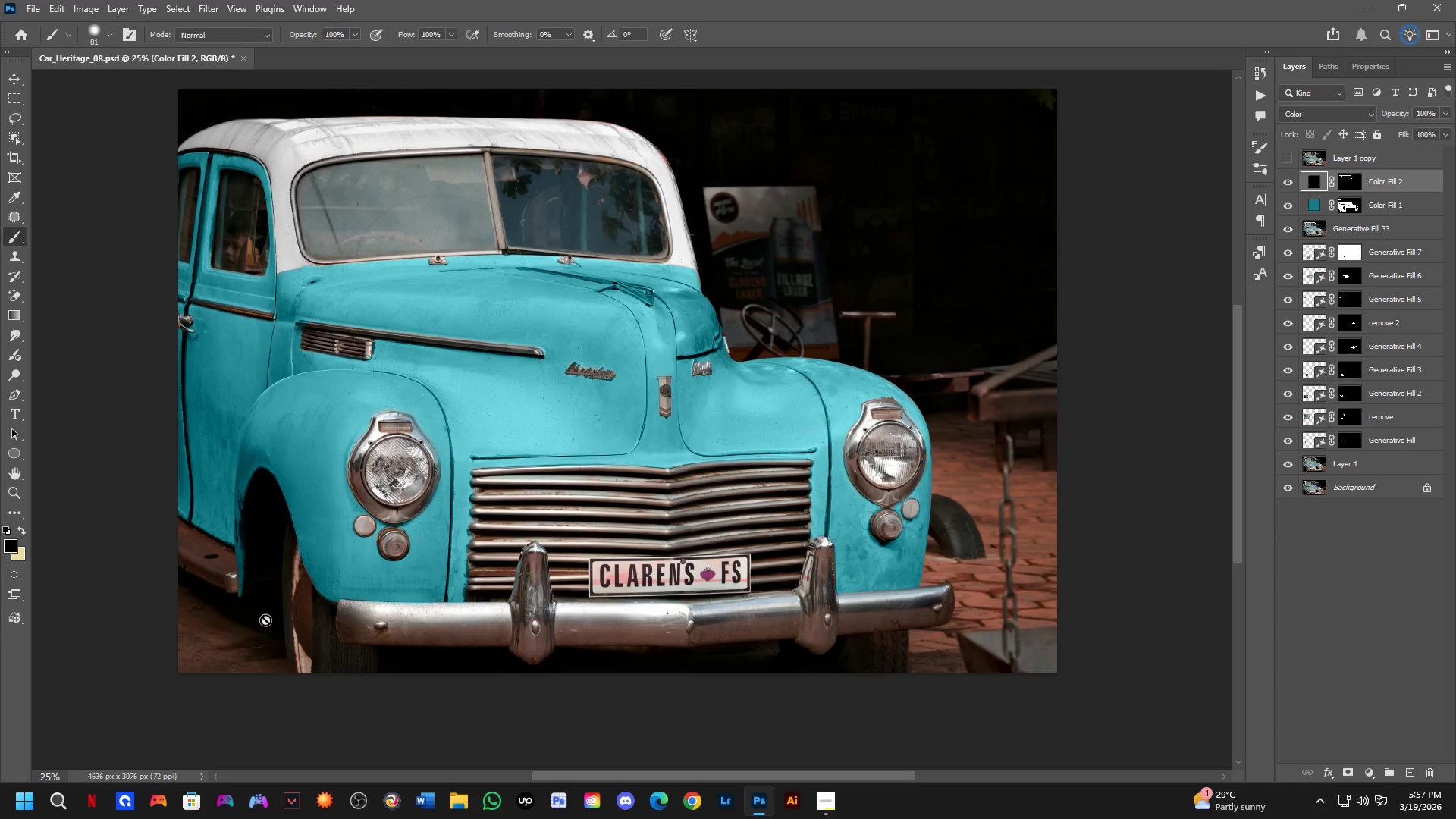 
scroll: coordinate [265, 619], scroll_direction: up, amount: 3.0
 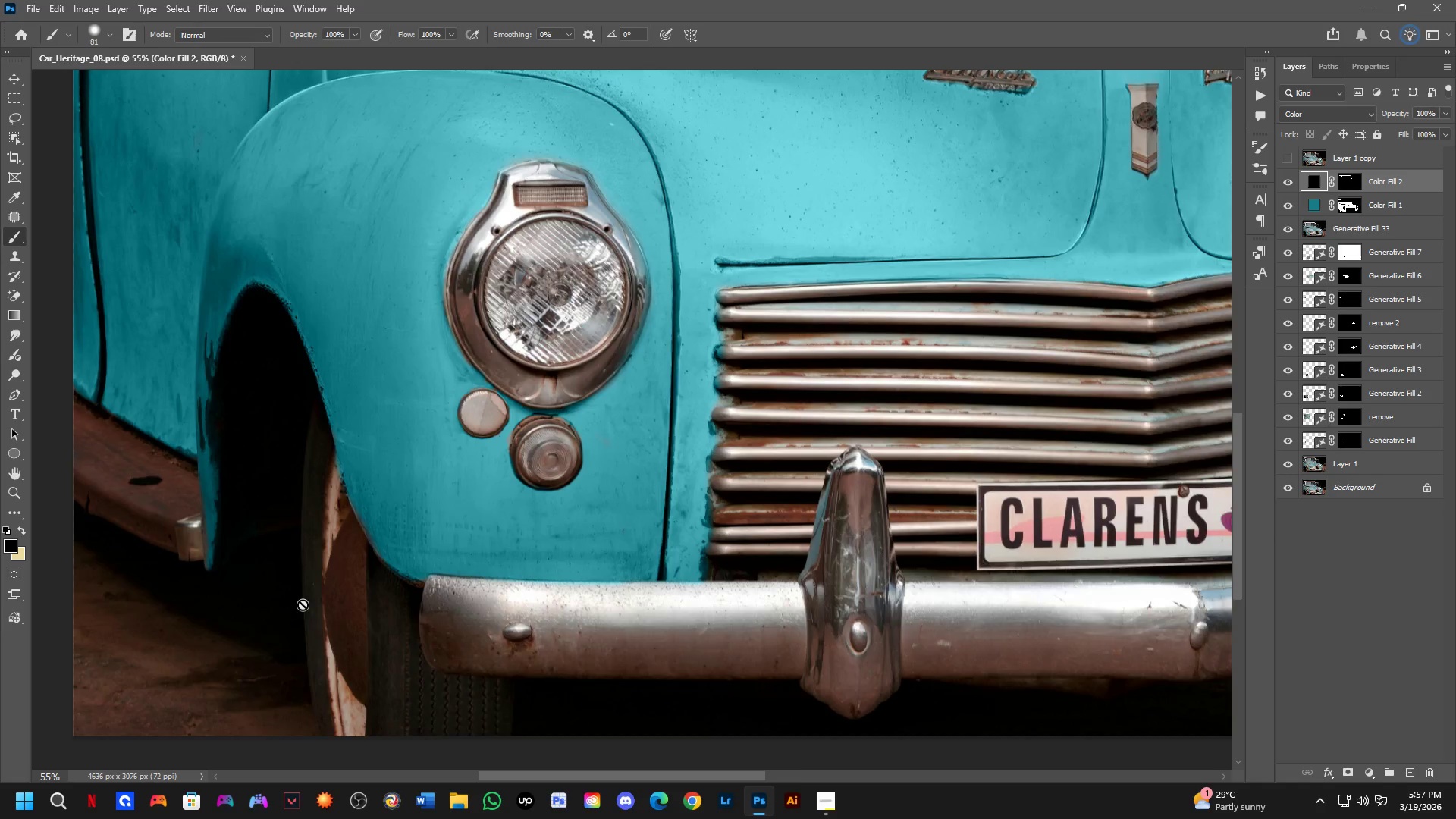 
hold_key(key=Space, duration=0.45)
 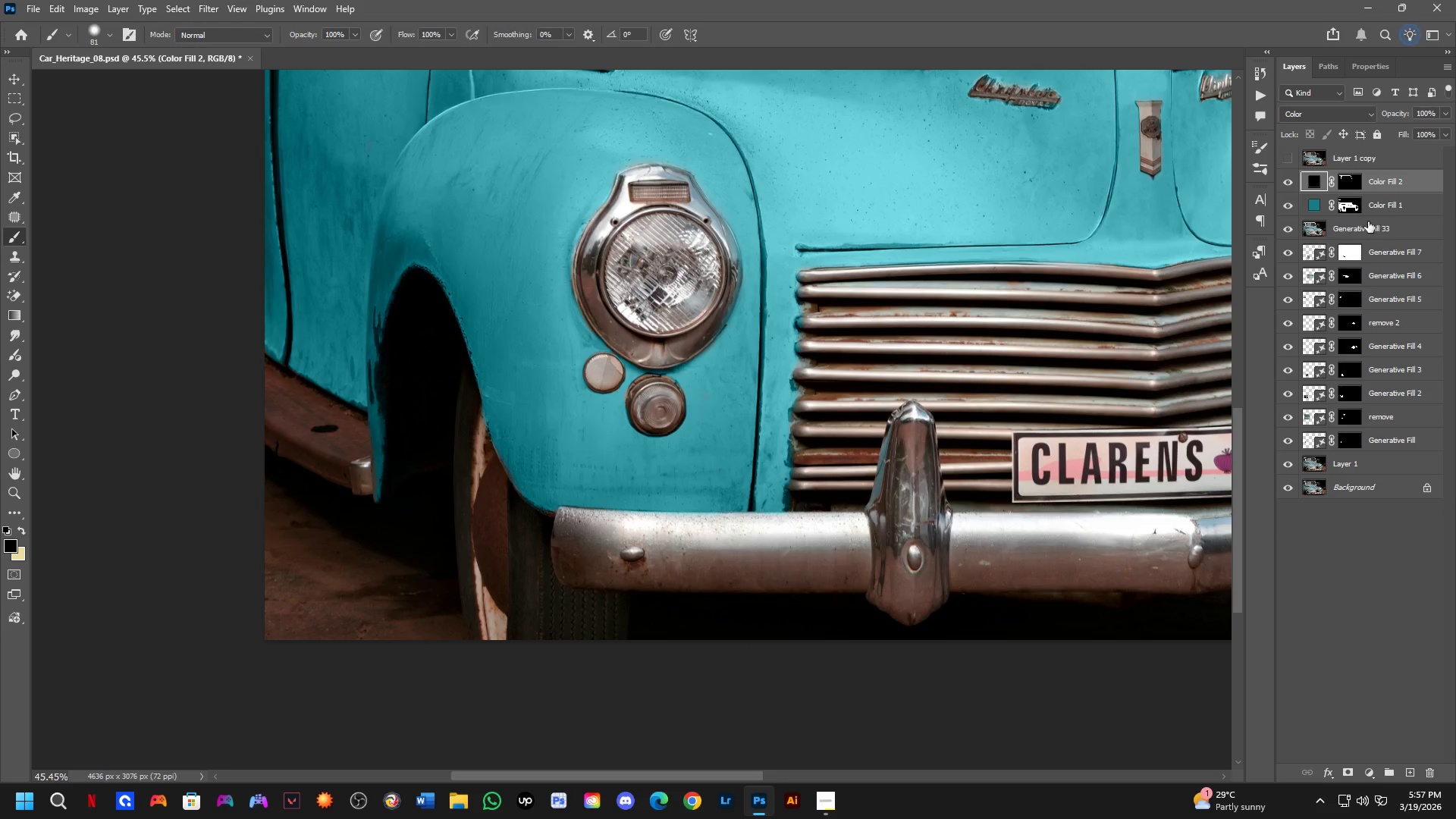 
left_click_drag(start_coordinate=[479, 616], to_coordinate=[630, 542])
 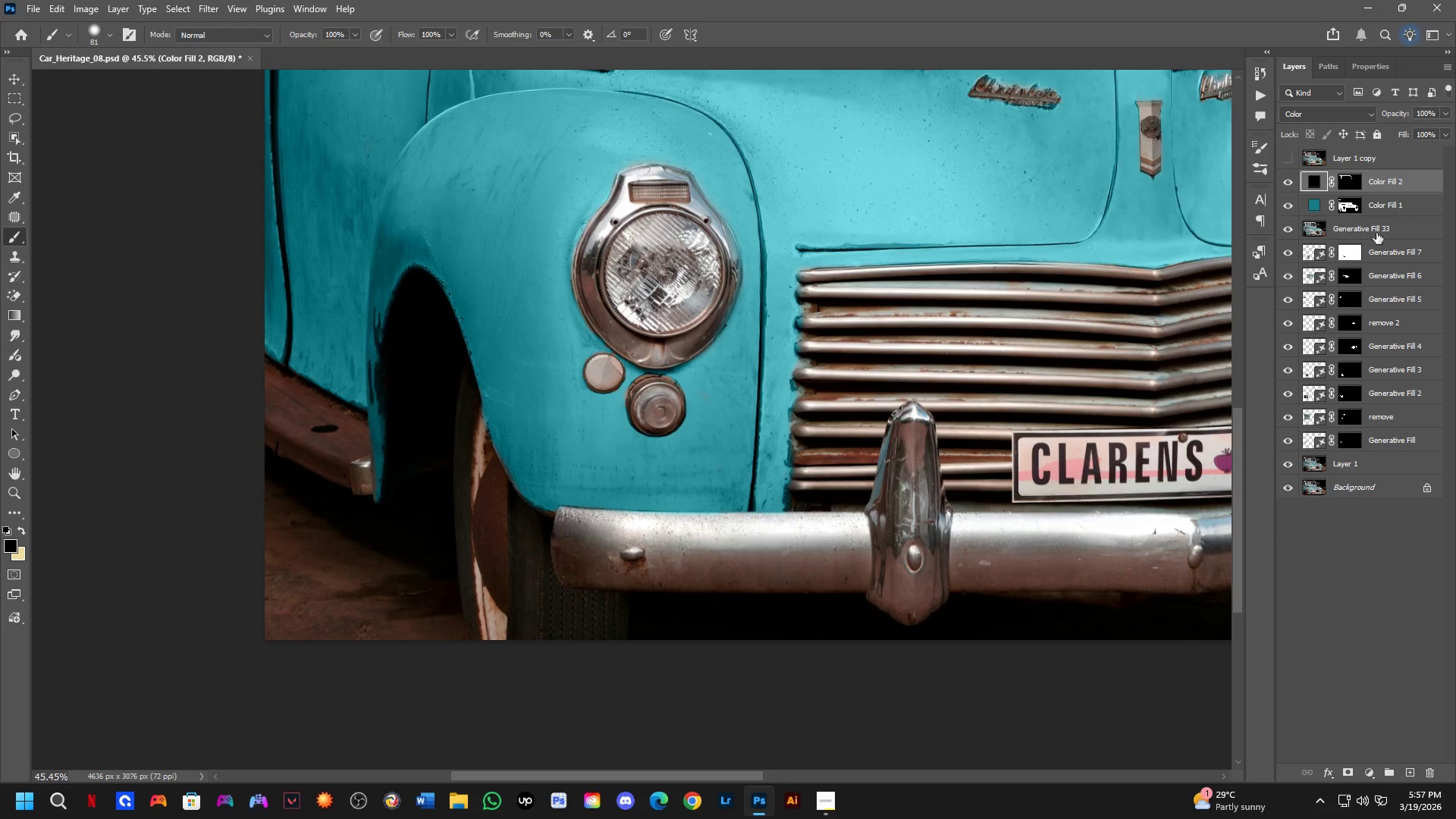 
scroll: coordinate [303, 604], scroll_direction: down, amount: 2.0
 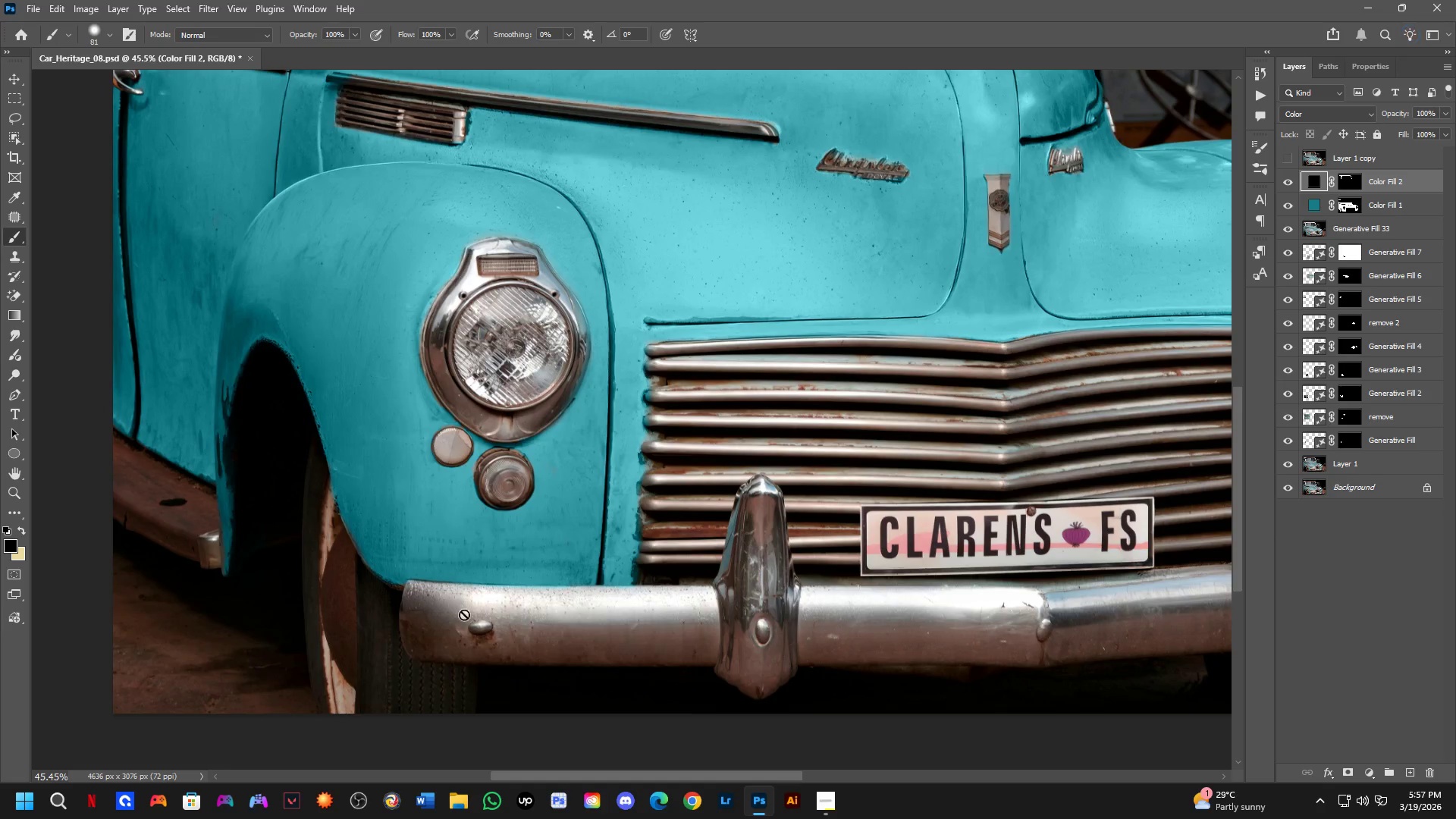 
key(L)
 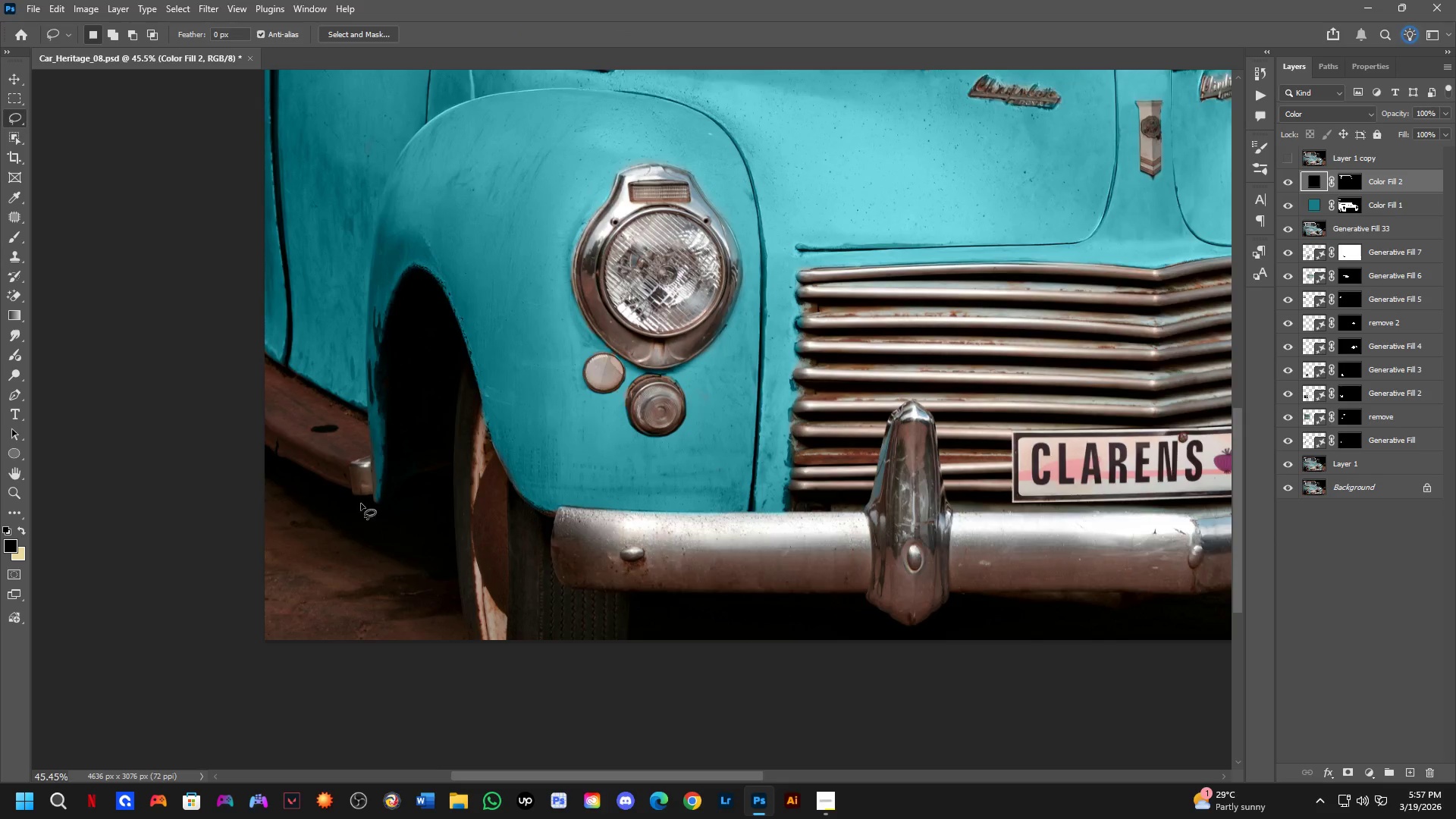 
left_click_drag(start_coordinate=[485, 469], to_coordinate=[516, 424])
 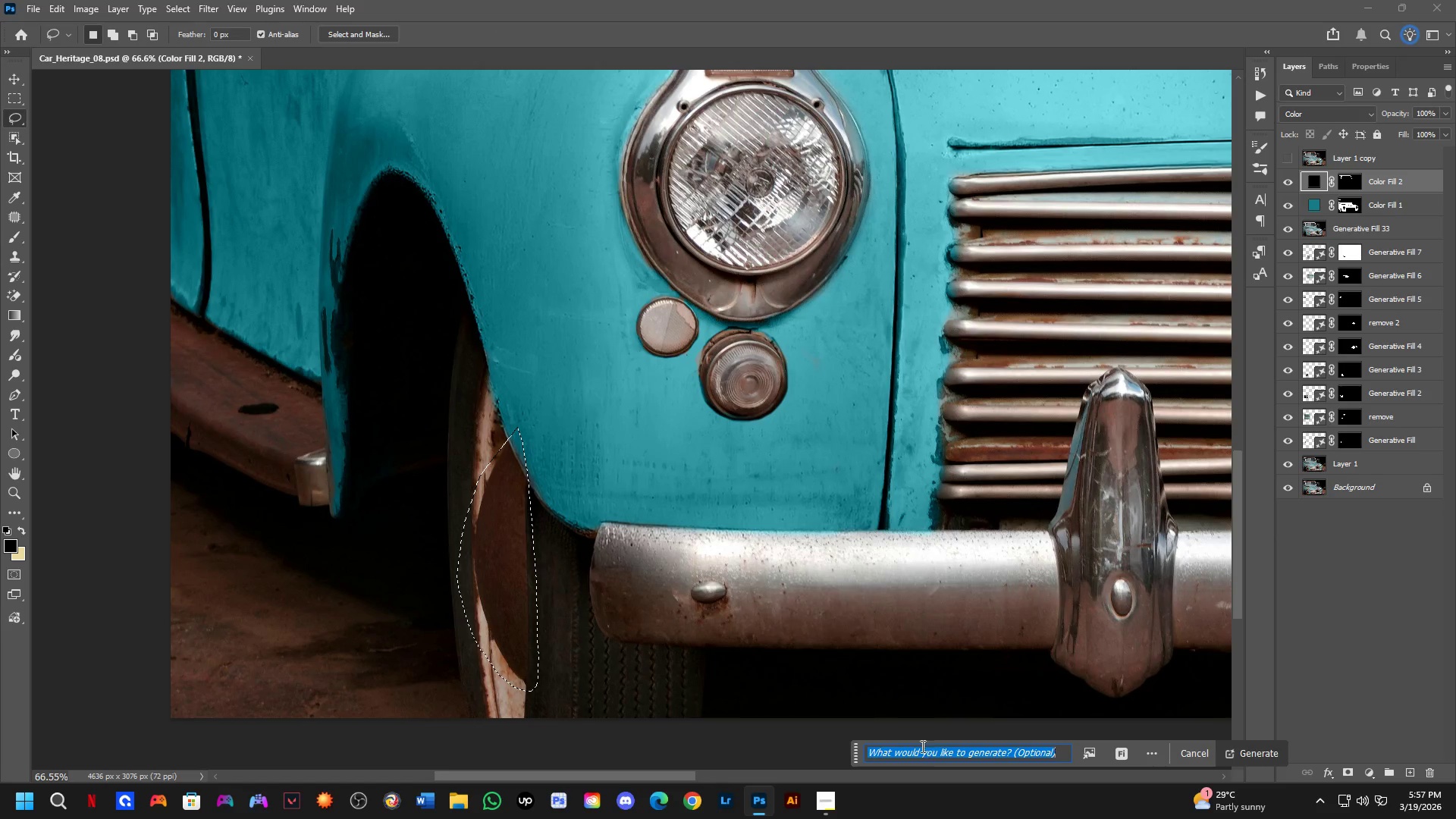 
scroll: coordinate [467, 472], scroll_direction: up, amount: 4.0
 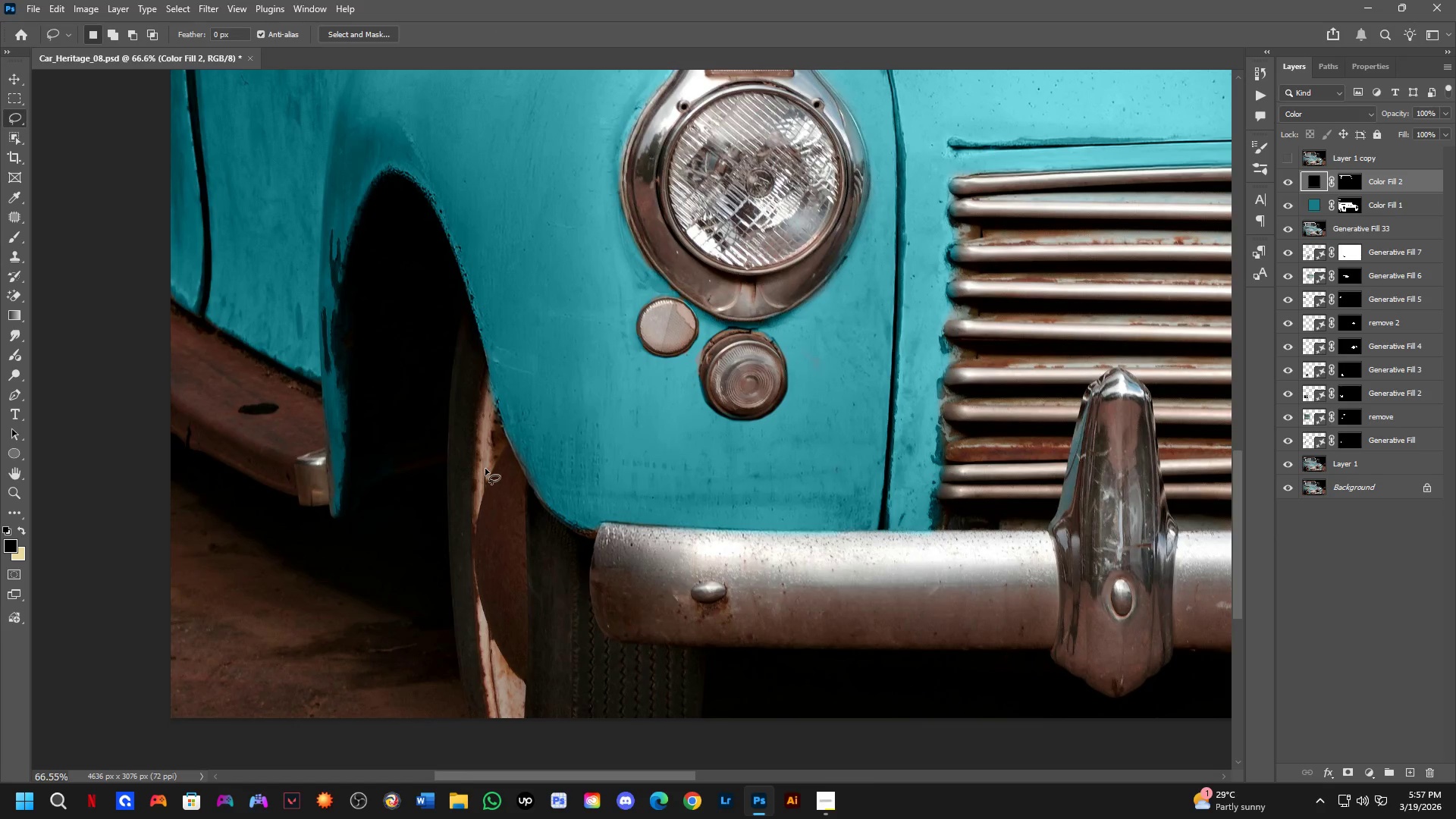 
key(NumpadEnter)
 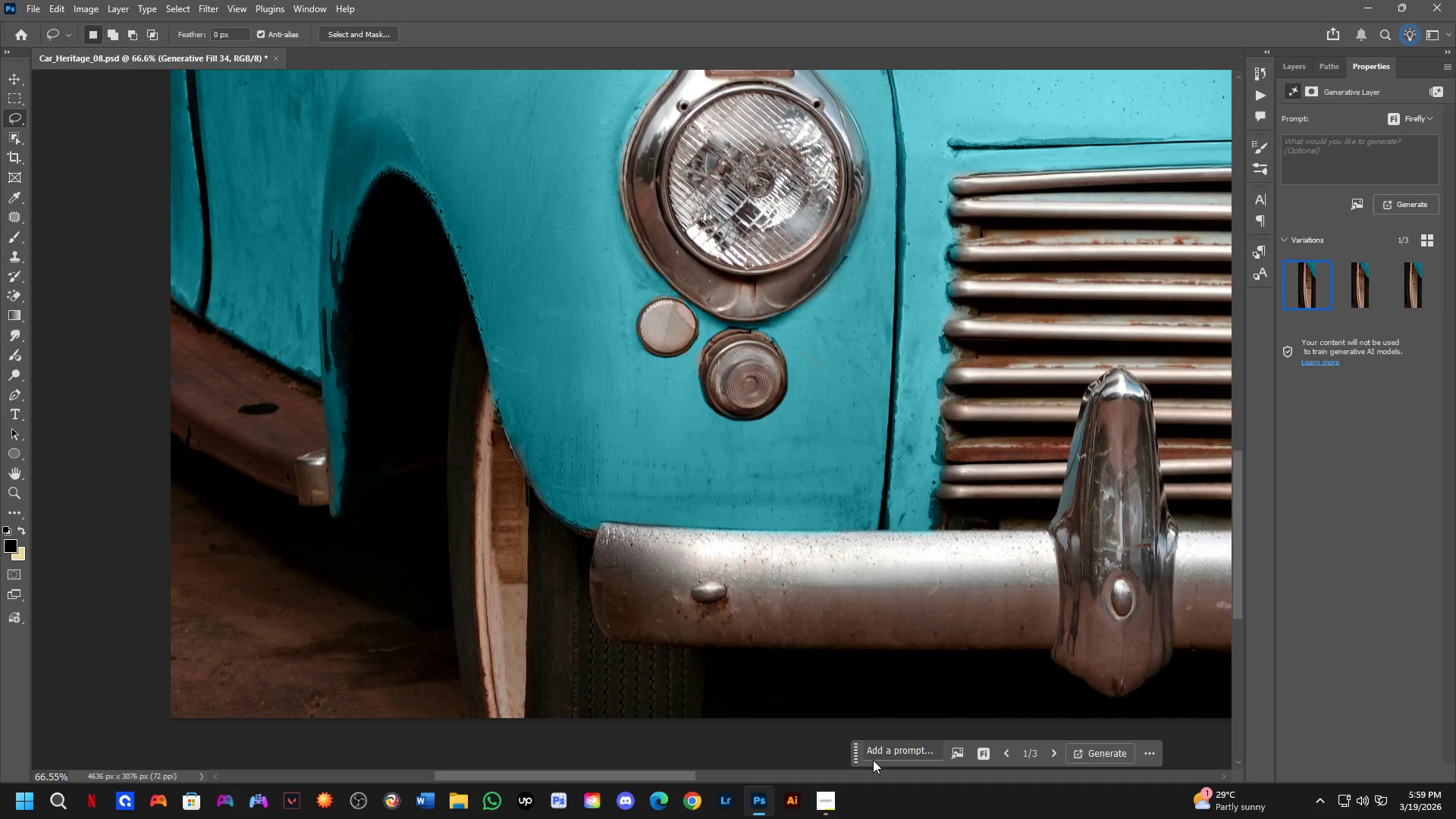 
wait(89.95)
 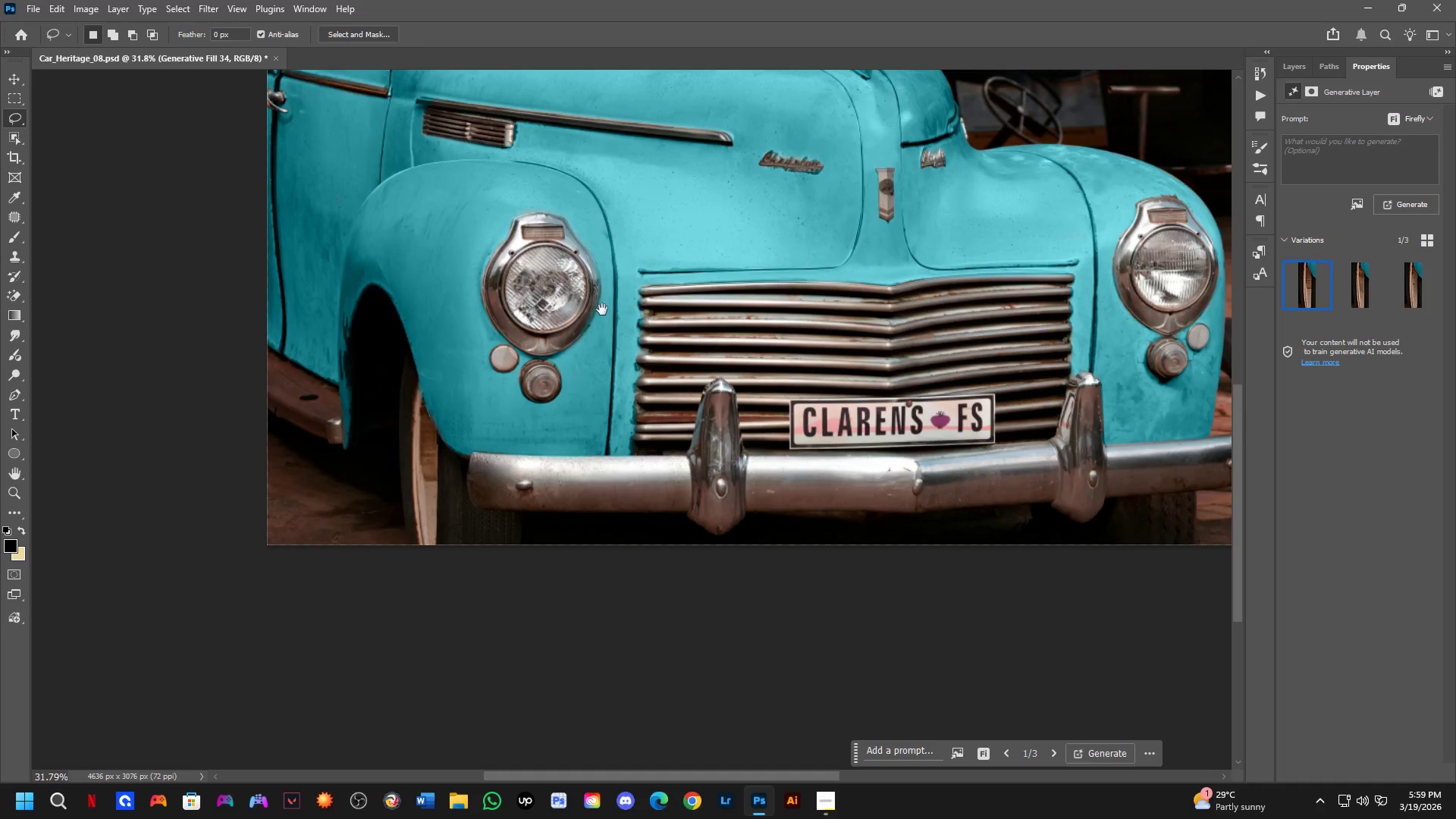 
hold_key(key=Space, duration=0.52)
 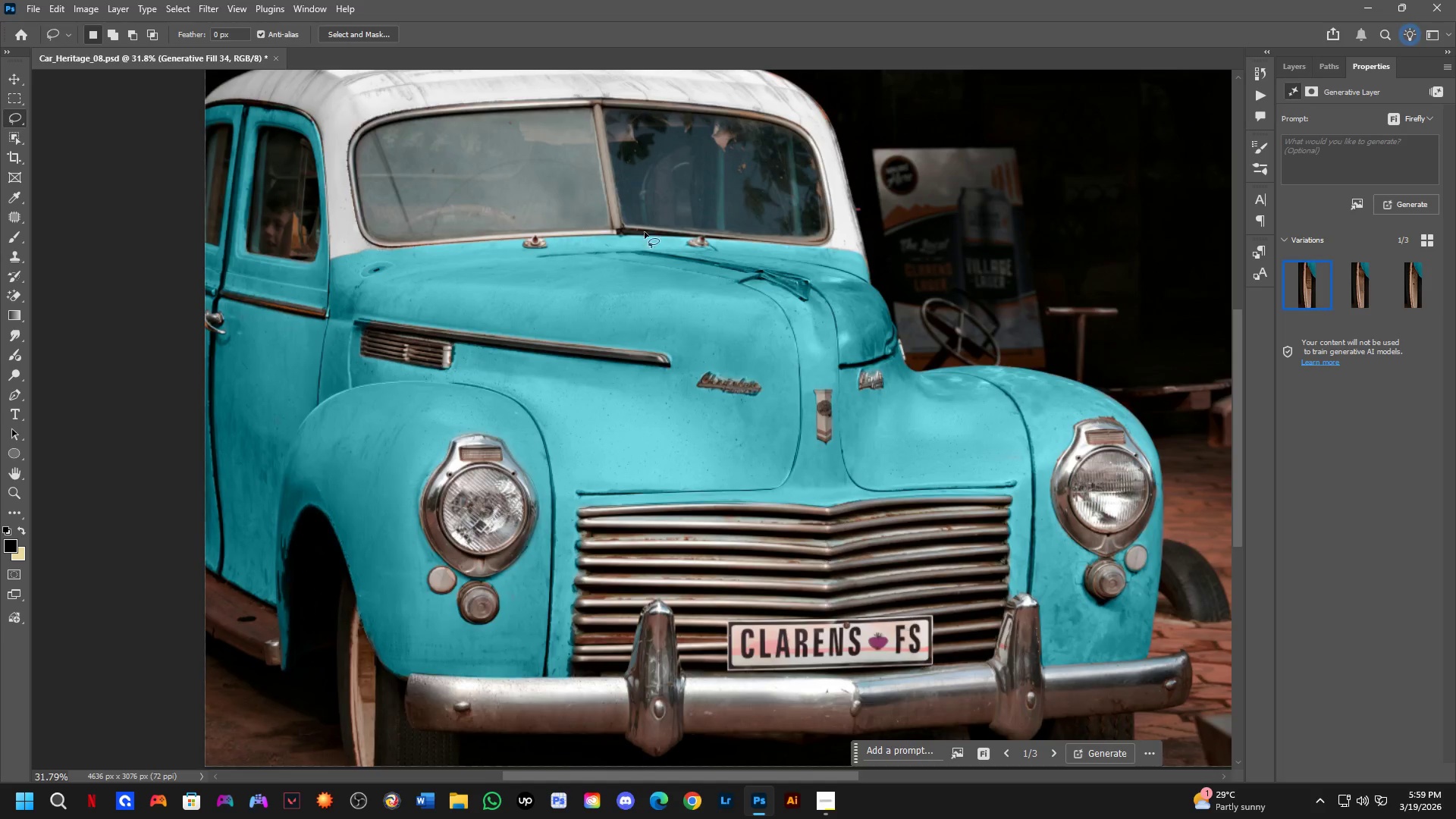 
left_click_drag(start_coordinate=[602, 309], to_coordinate=[541, 529])
 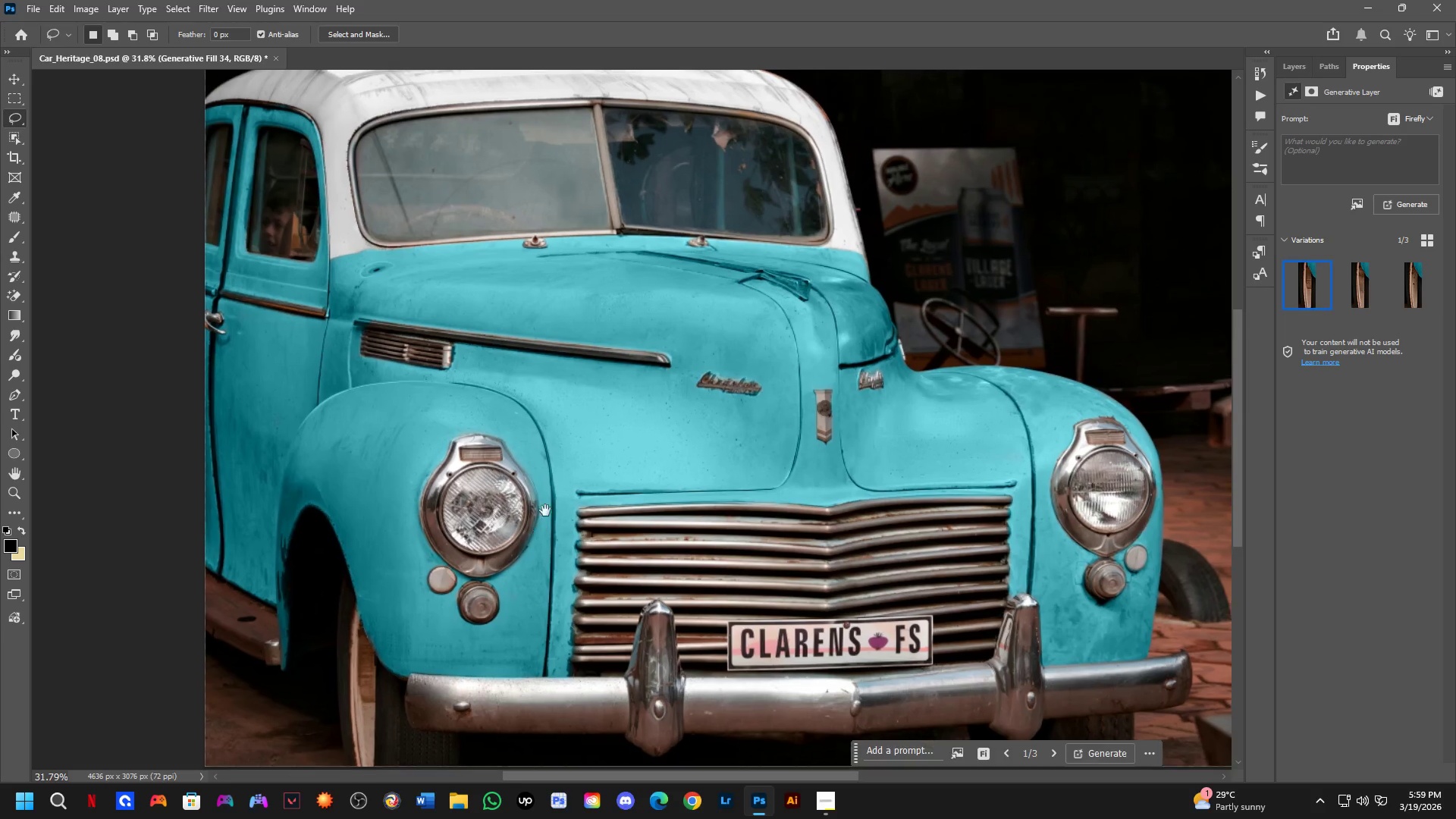 
scroll: coordinate [344, 415], scroll_direction: down, amount: 8.0
 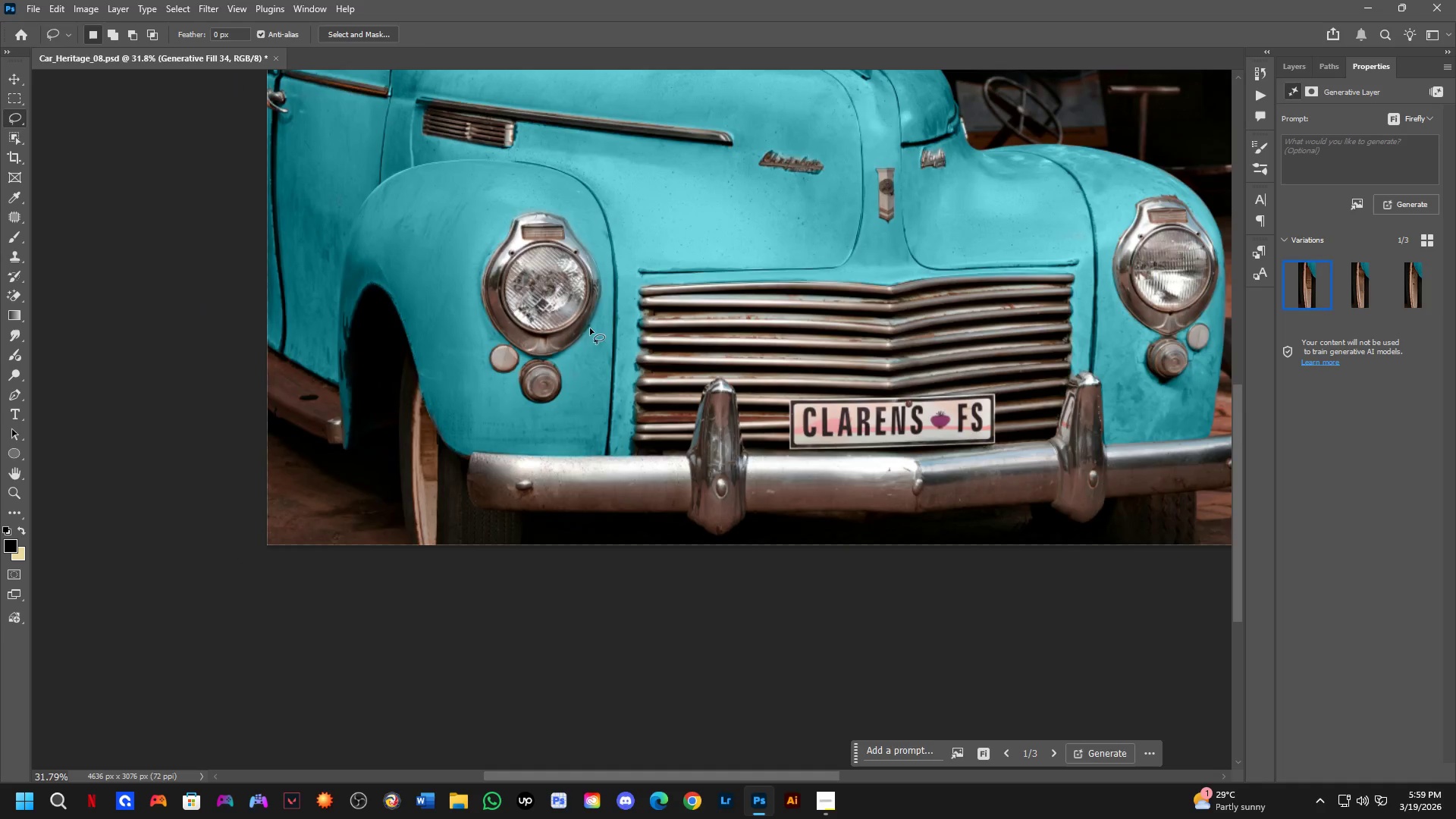 
hold_key(key=Space, duration=7.5)
 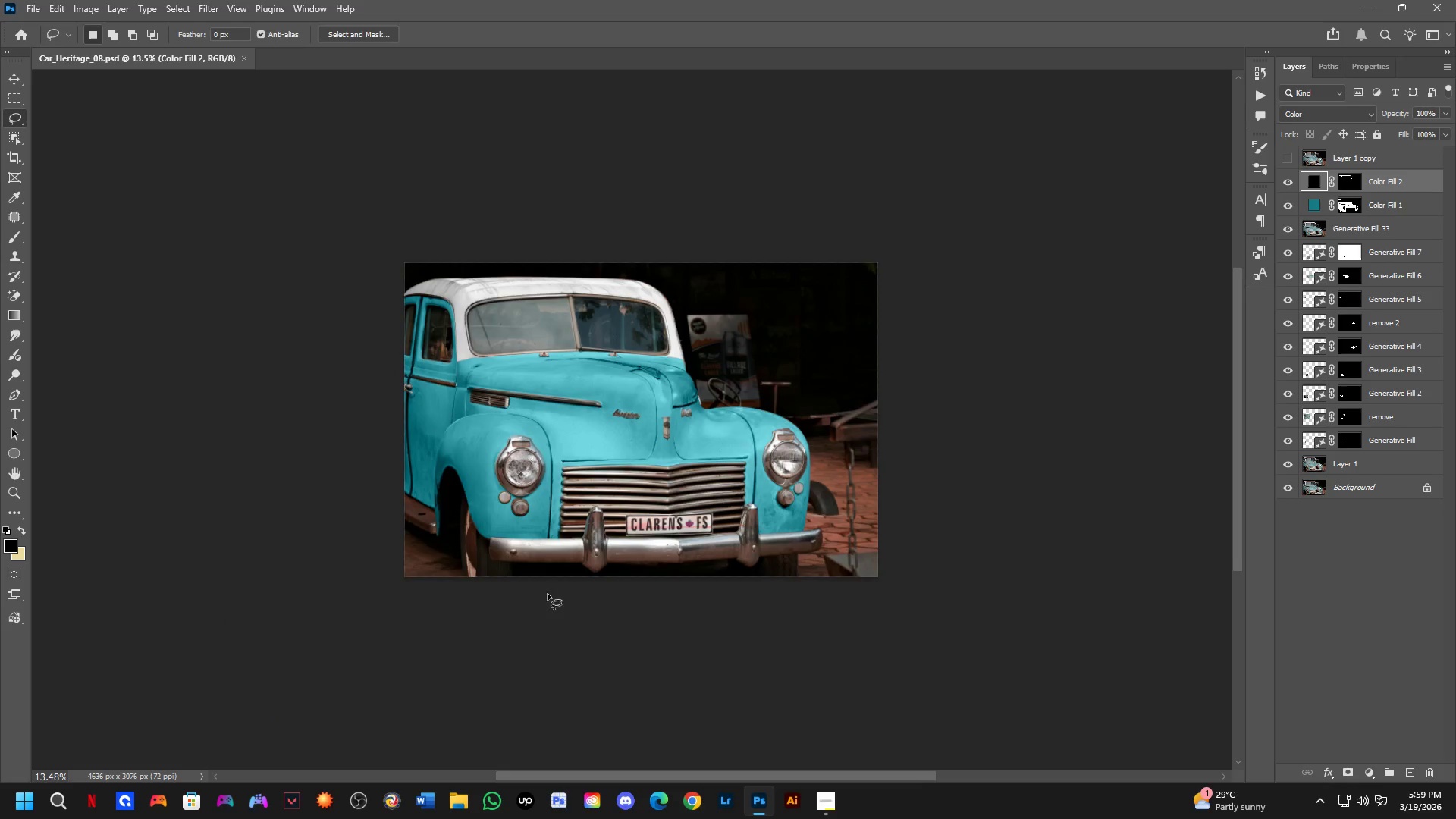 
scroll: coordinate [701, 235], scroll_direction: down, amount: 2.0
 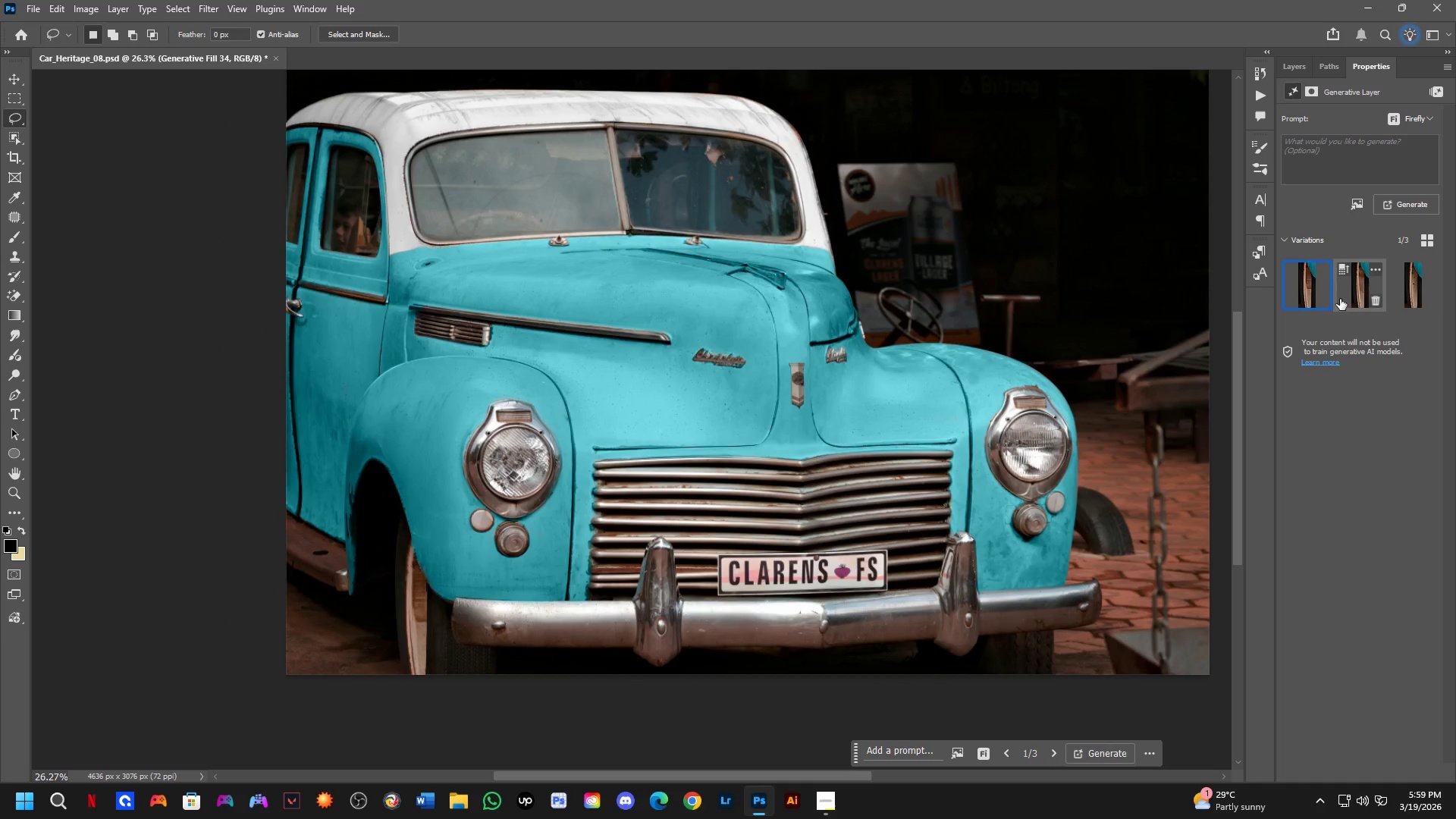 
left_click([1354, 299])
 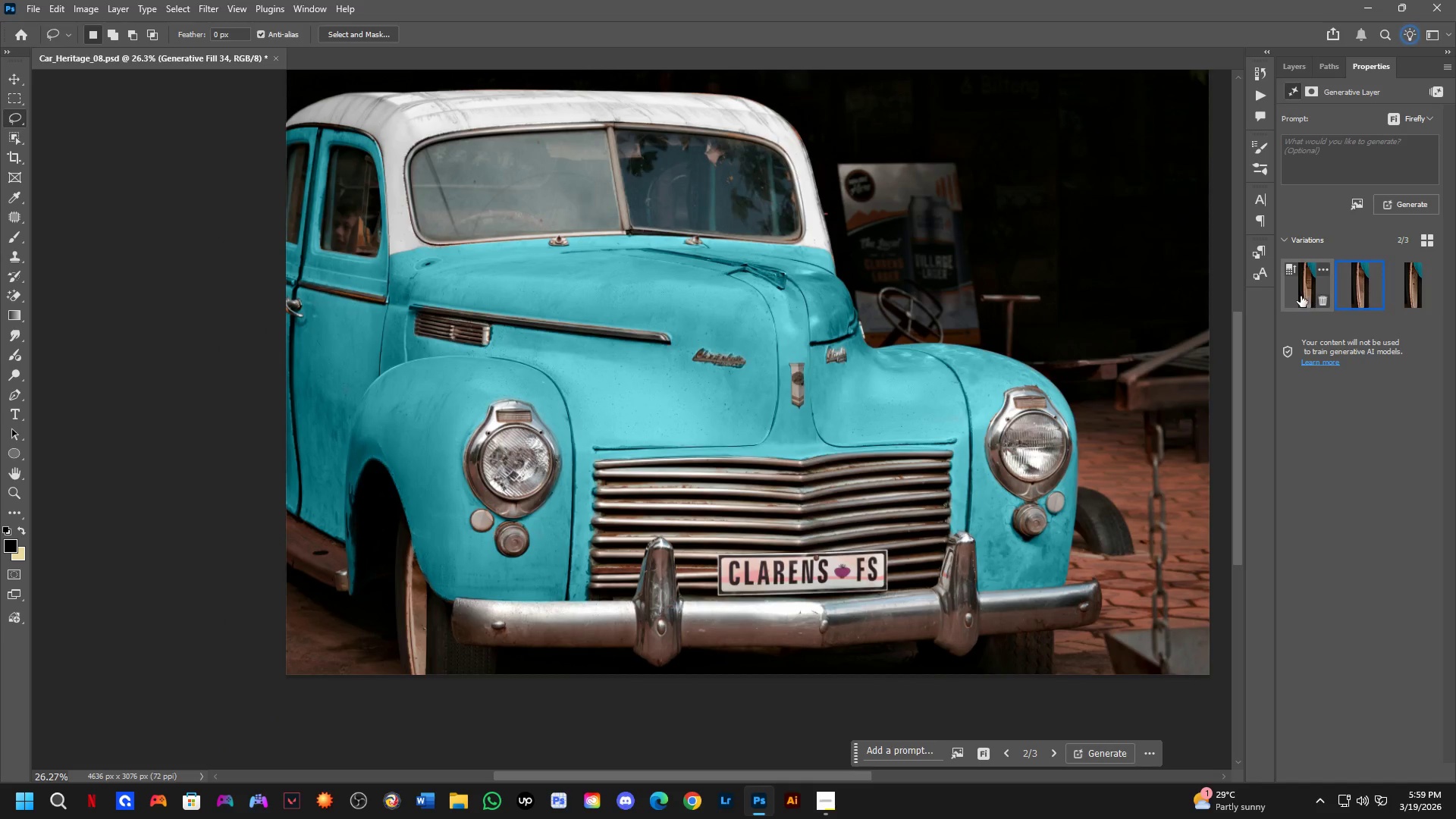 
left_click([1299, 295])
 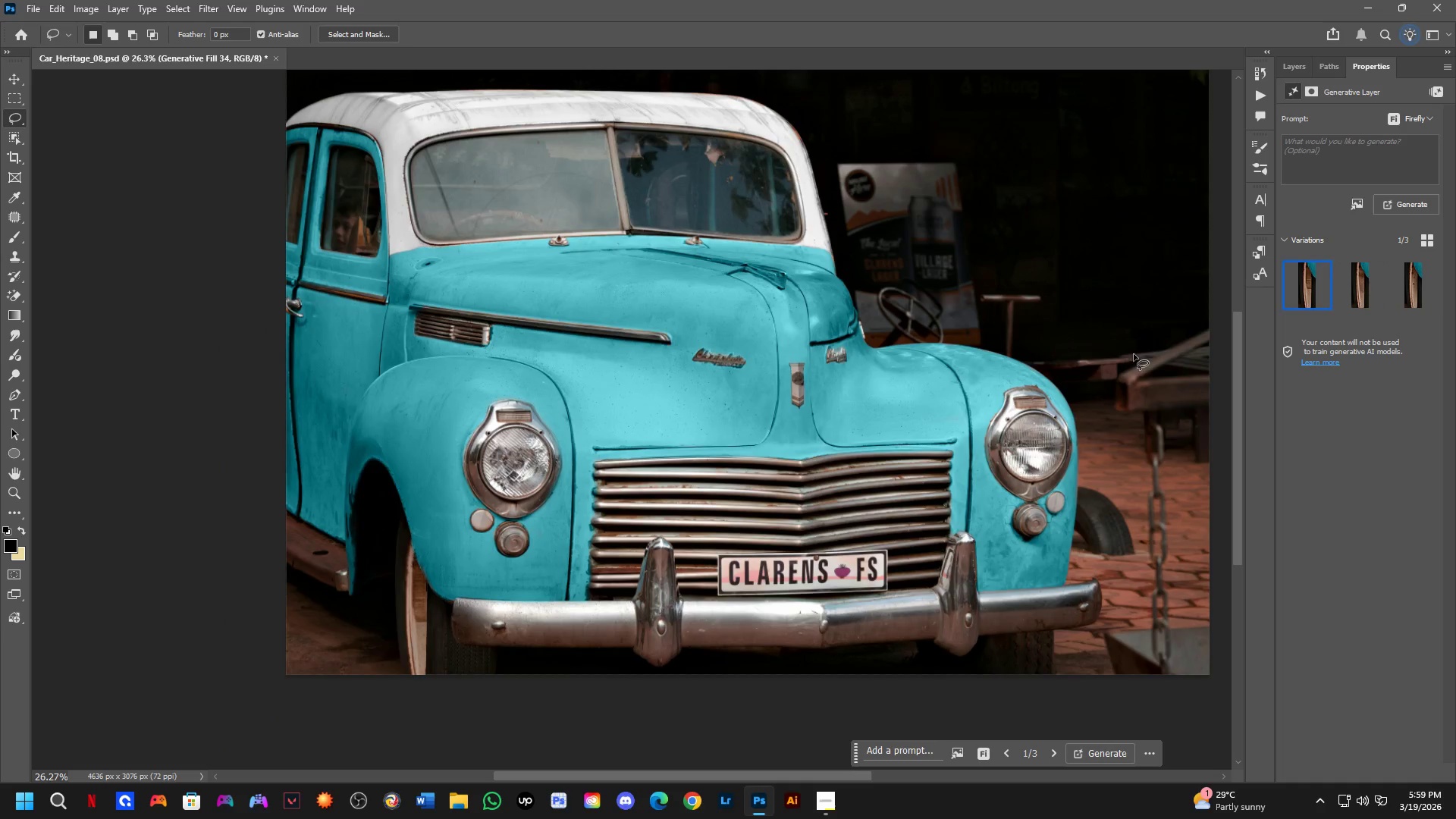 
scroll: coordinate [667, 457], scroll_direction: down, amount: 3.0
 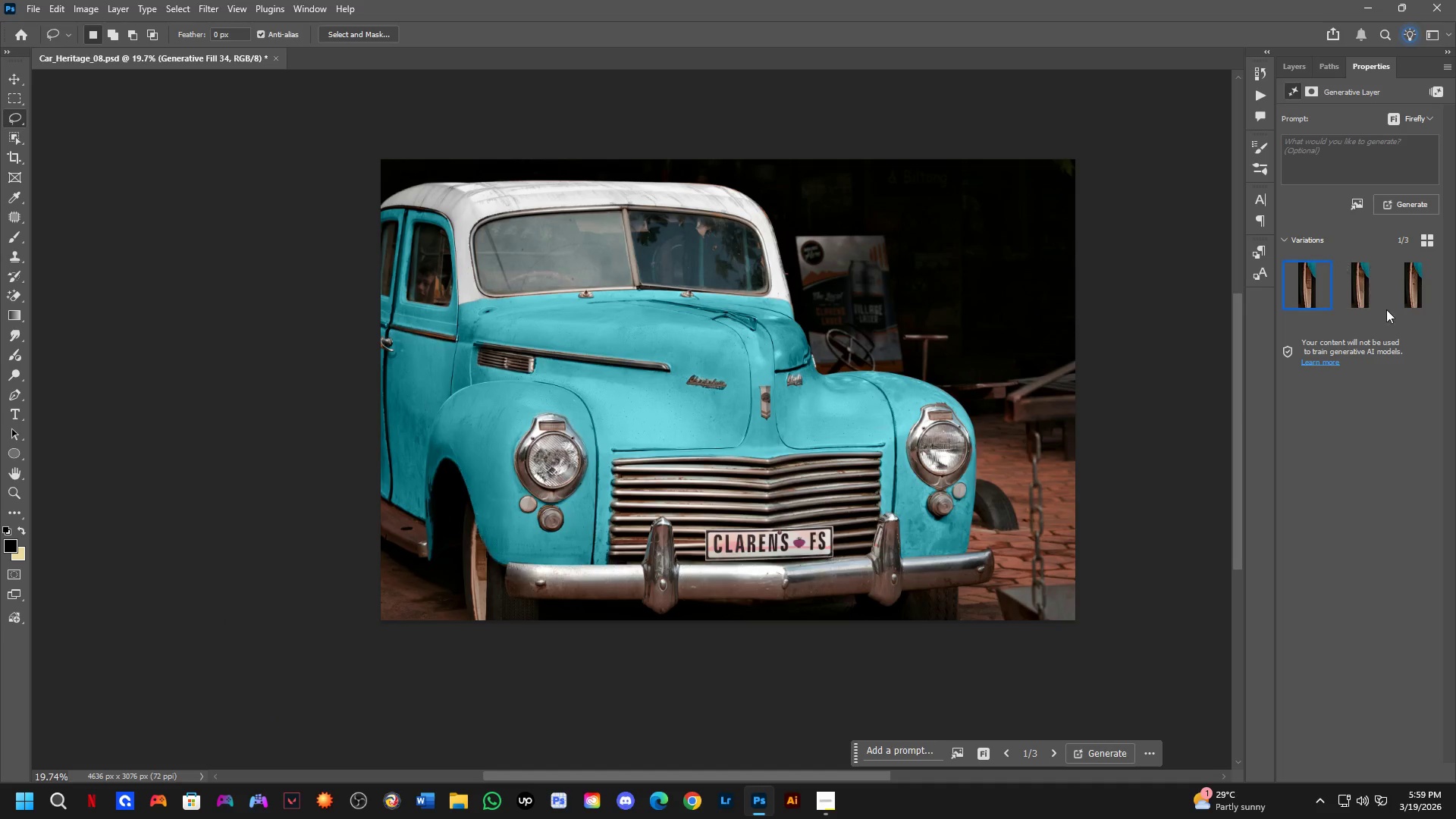 
left_click([1398, 300])
 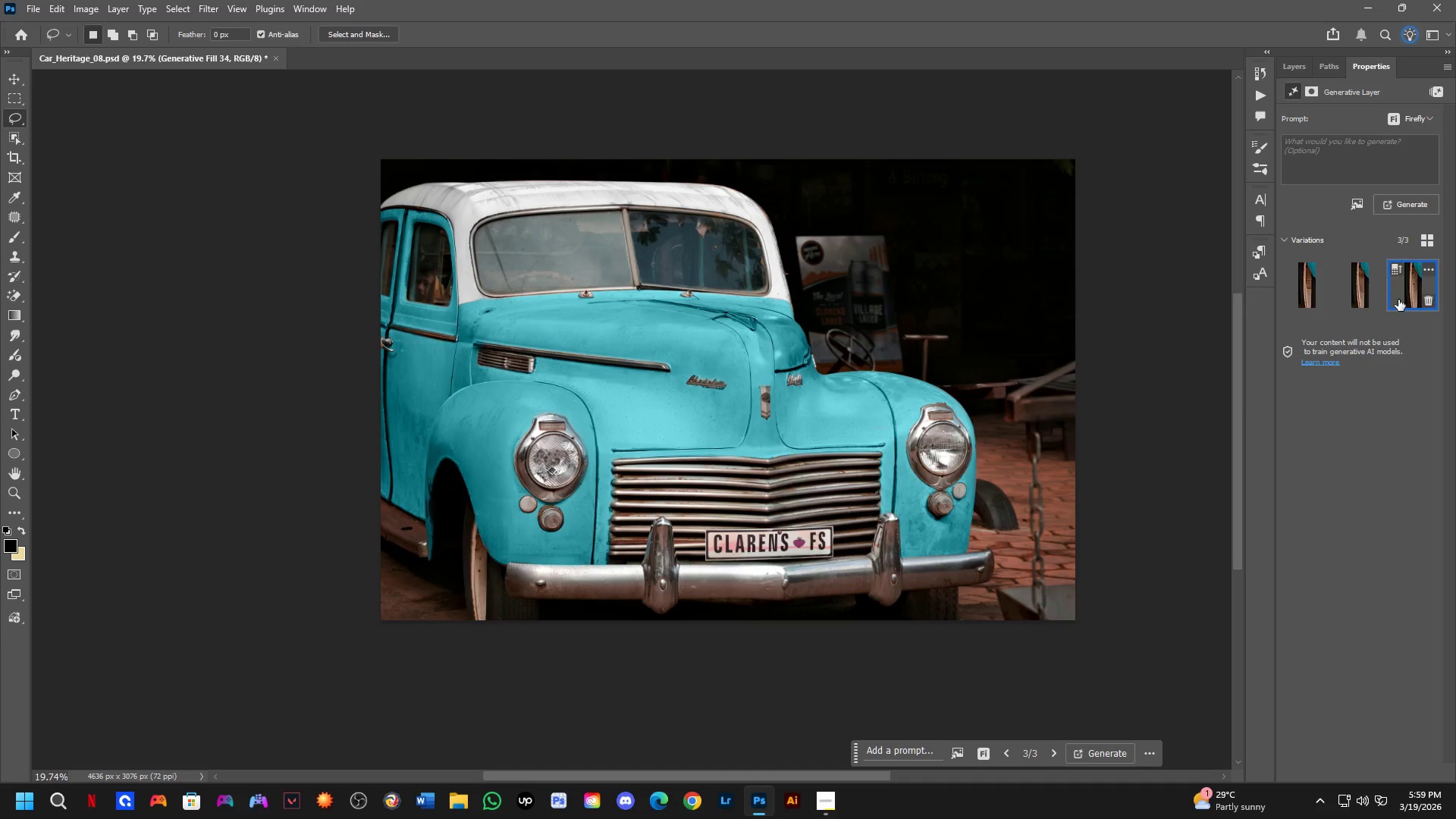 
key(Control+Z)
 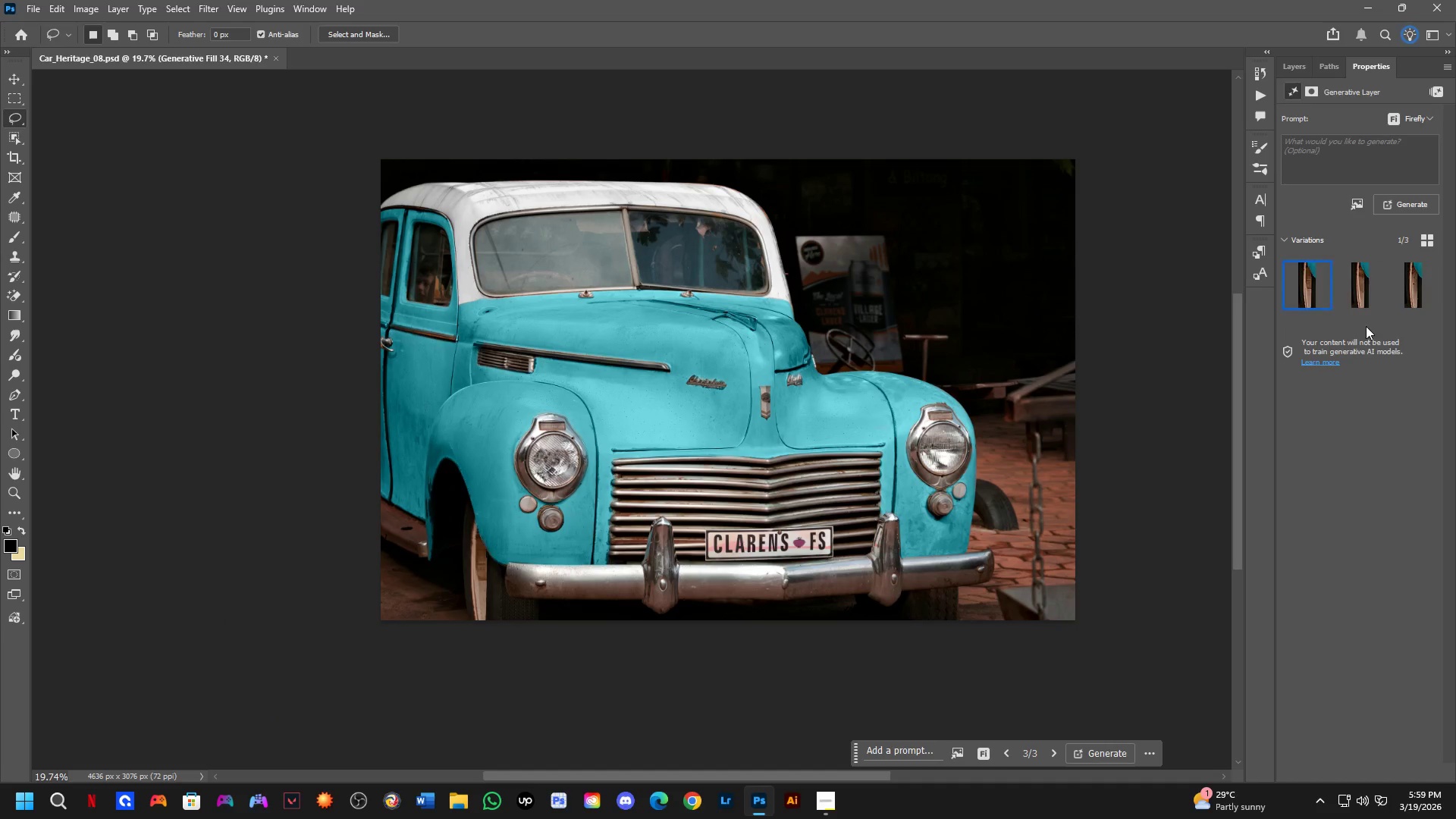 
key(Control+Z)
 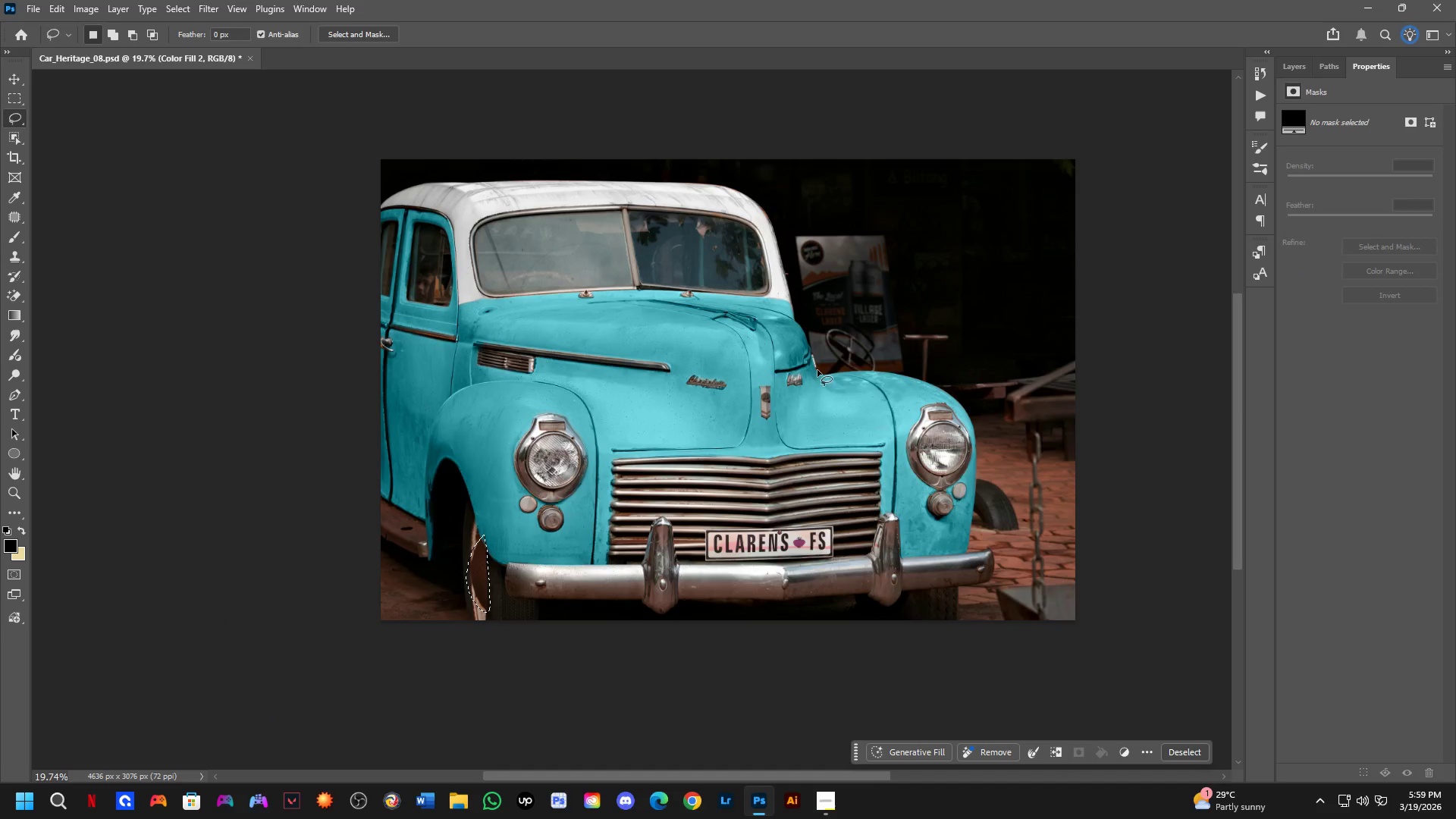 
scroll: coordinate [748, 369], scroll_direction: down, amount: 3.0
 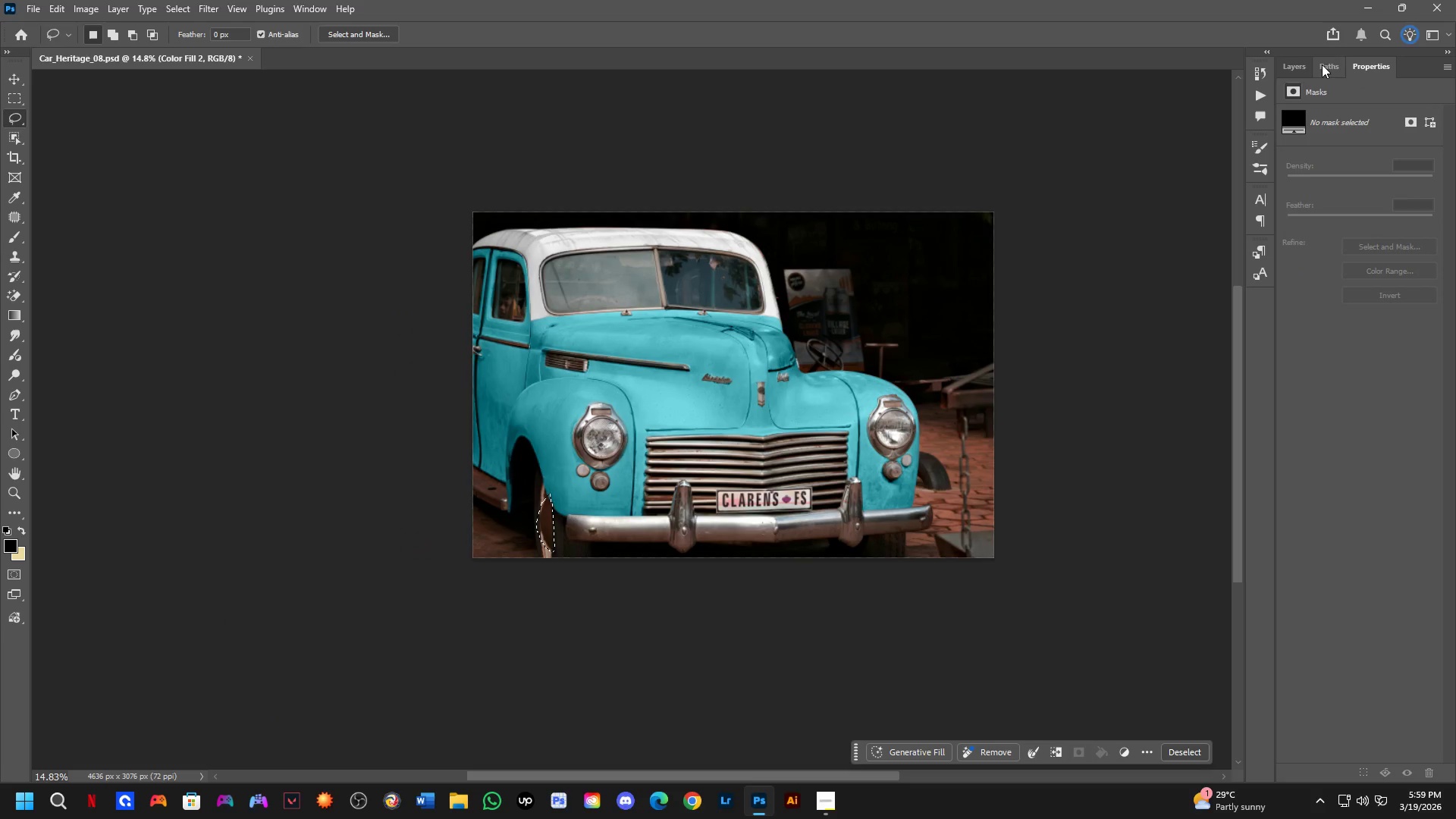 
left_click([1299, 67])
 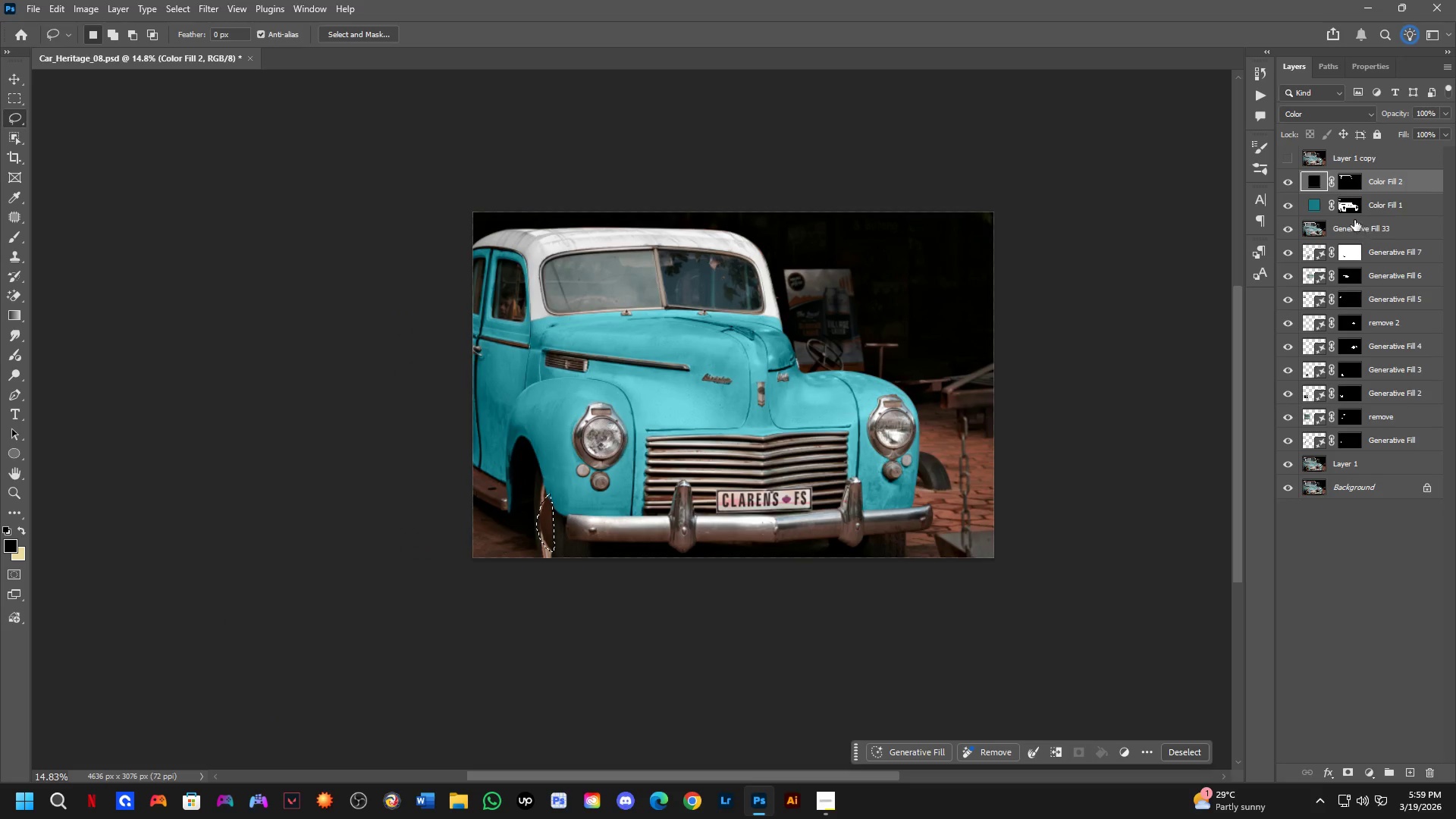 
key(Control+D)
 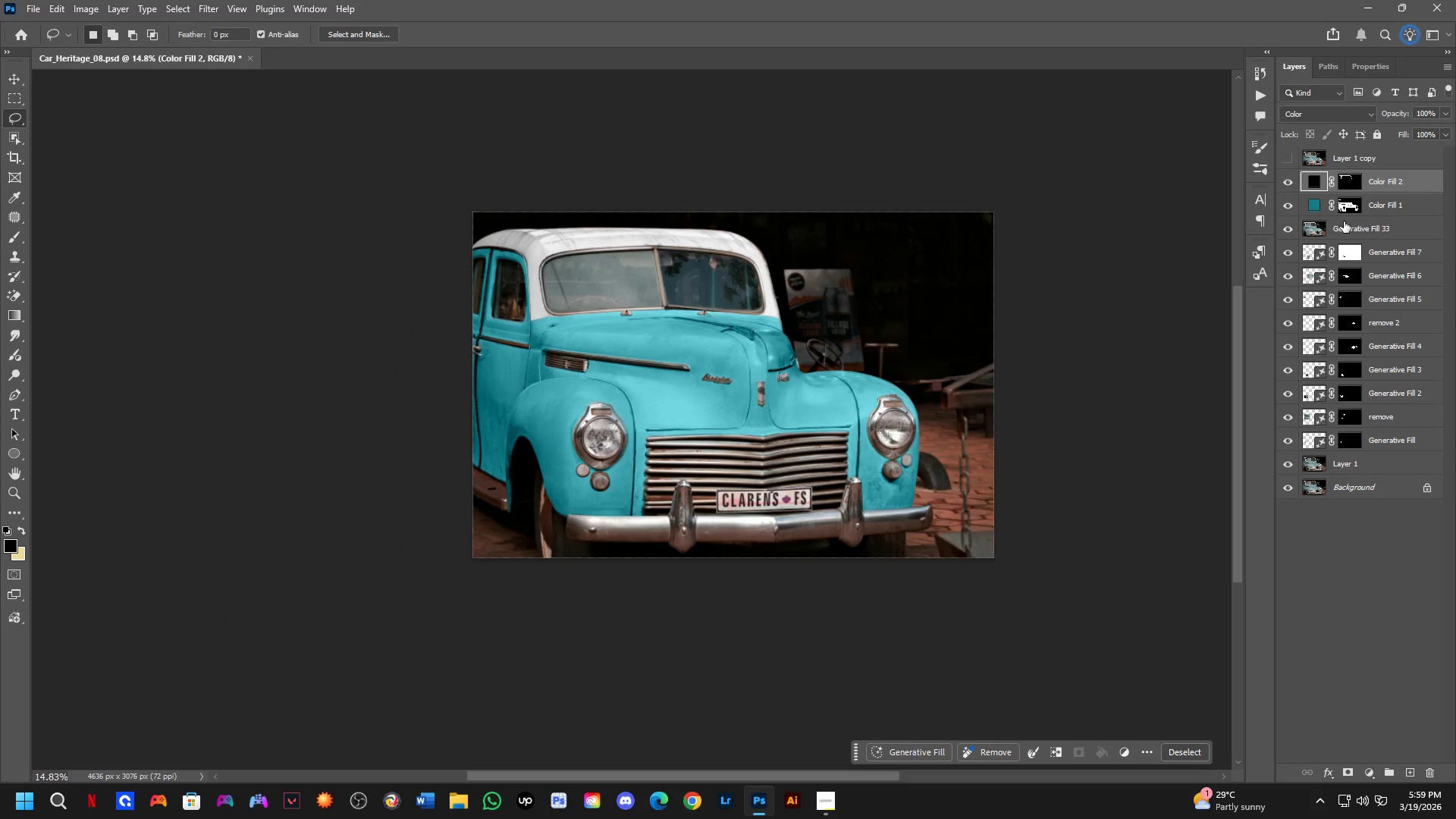 
key(Control+S)
 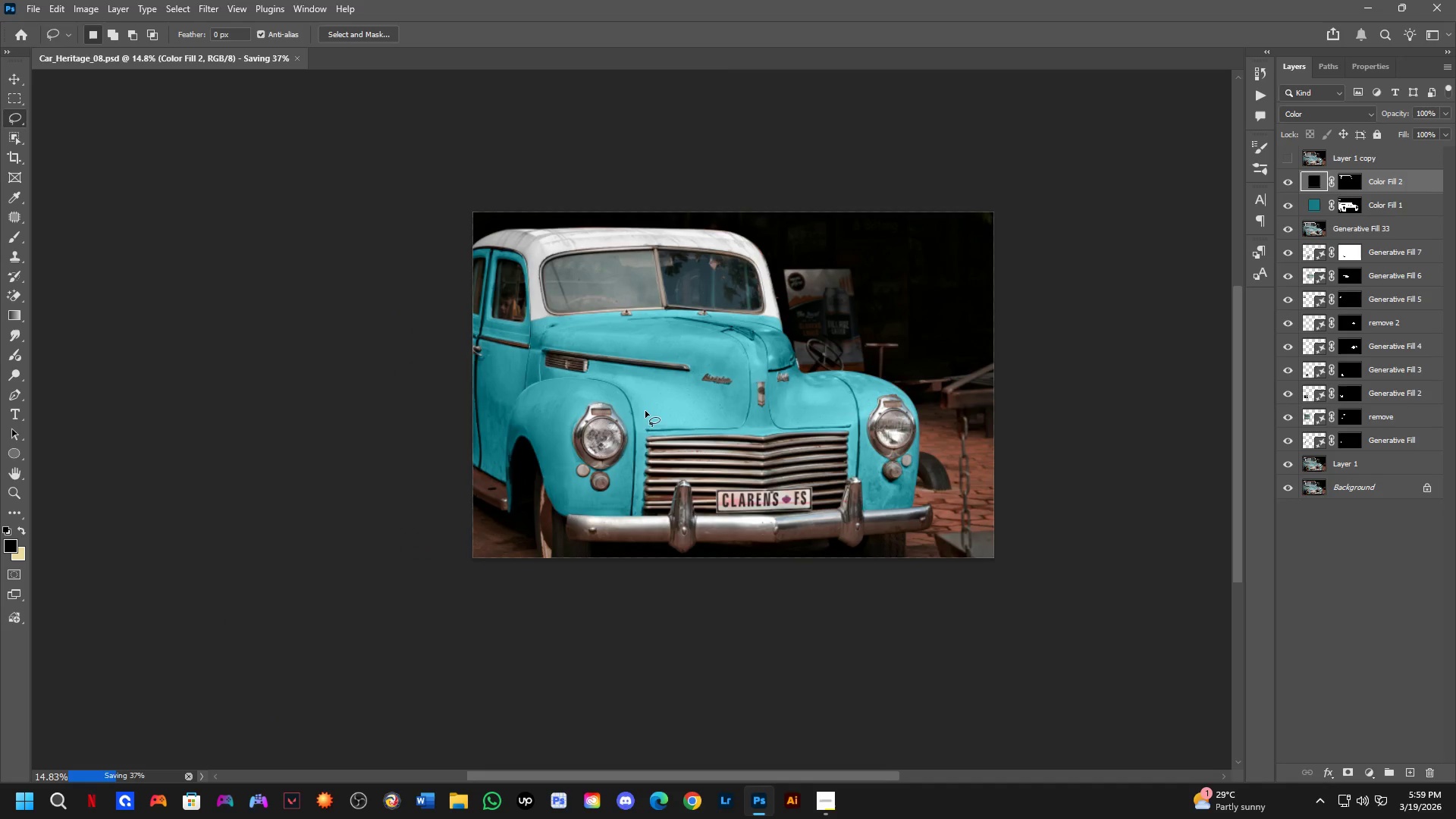 
hold_key(key=Space, duration=0.52)
 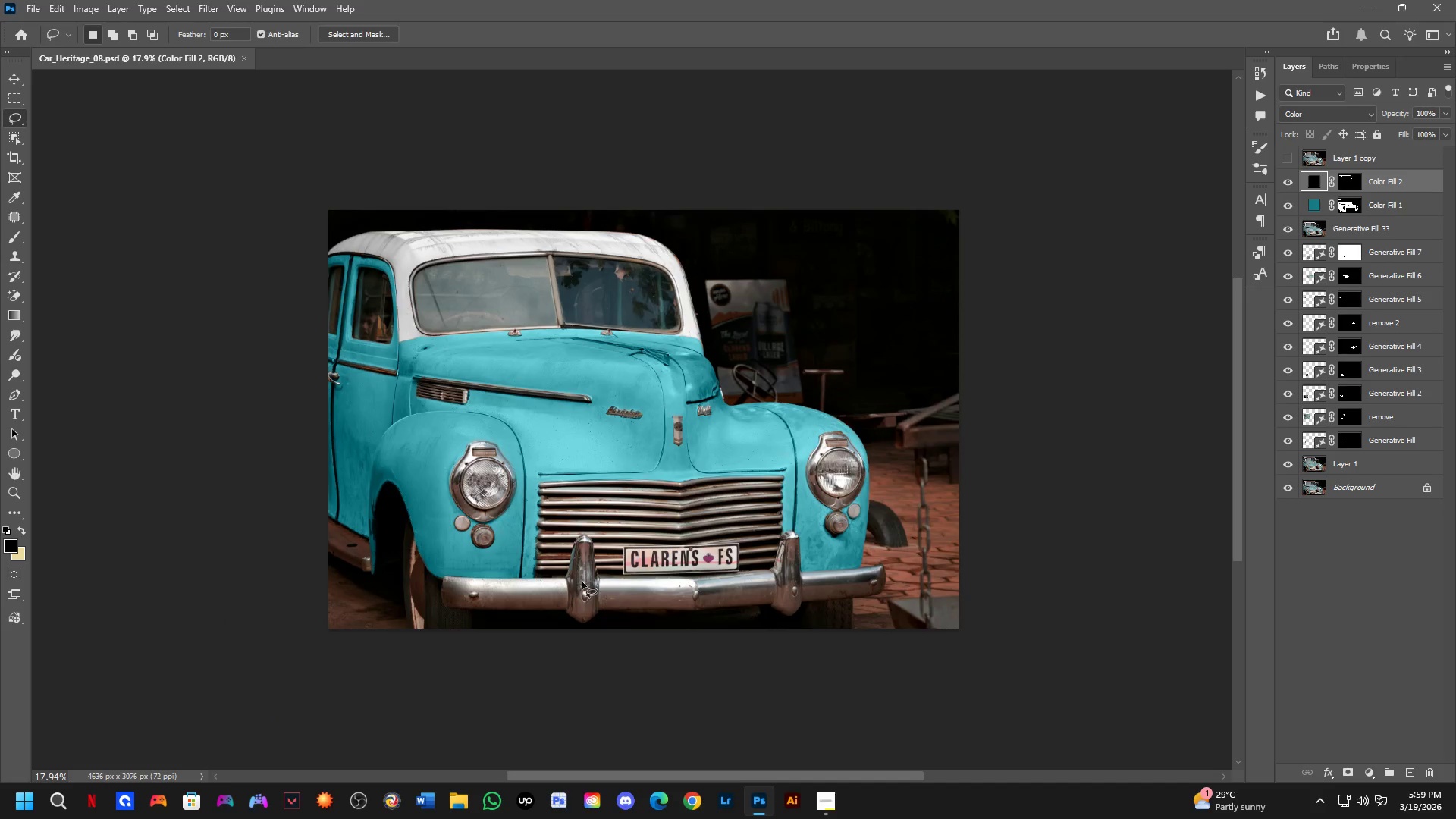 
left_click_drag(start_coordinate=[686, 405], to_coordinate=[601, 438])
 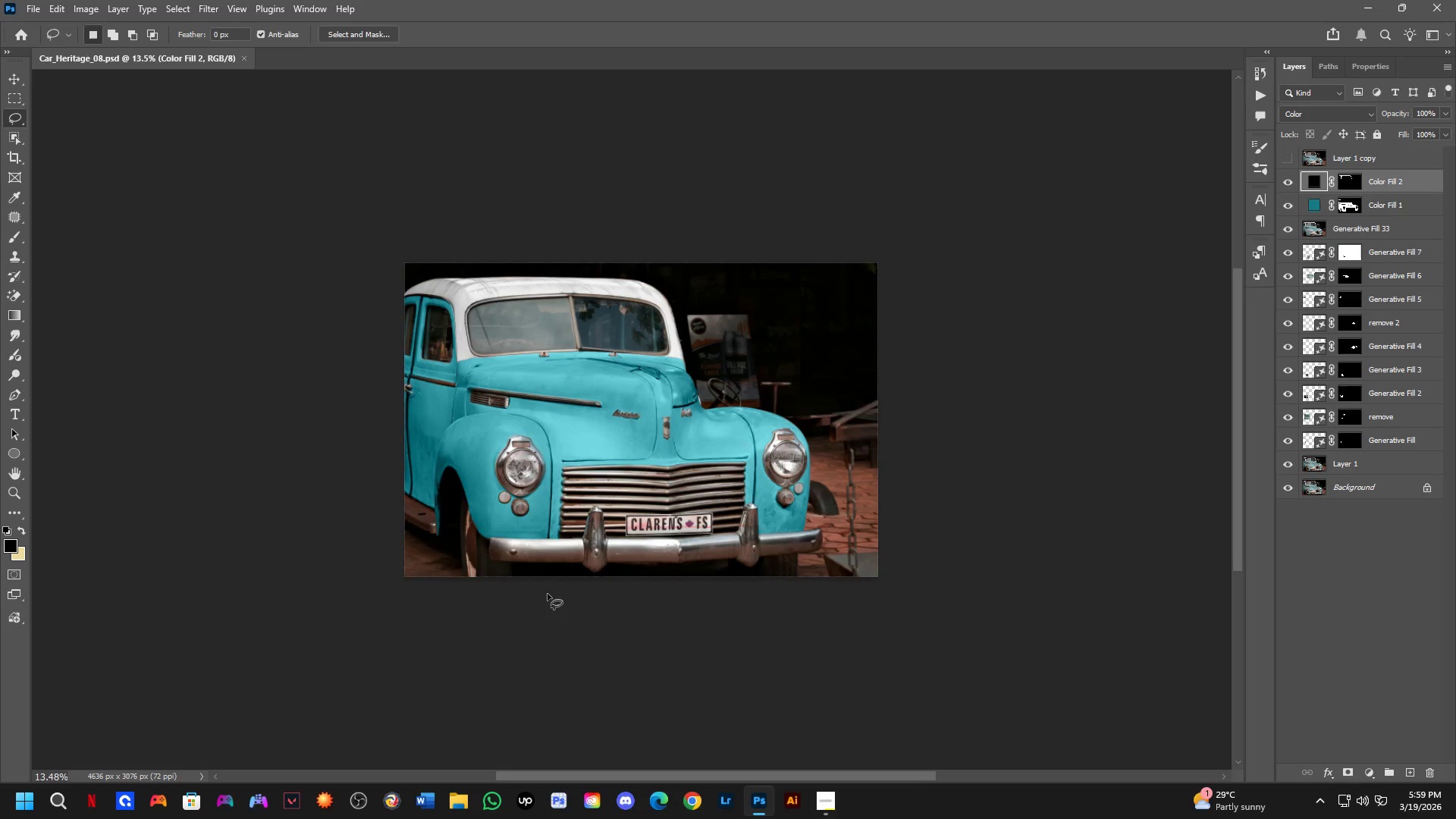 
scroll: coordinate [645, 410], scroll_direction: down, amount: 1.0
 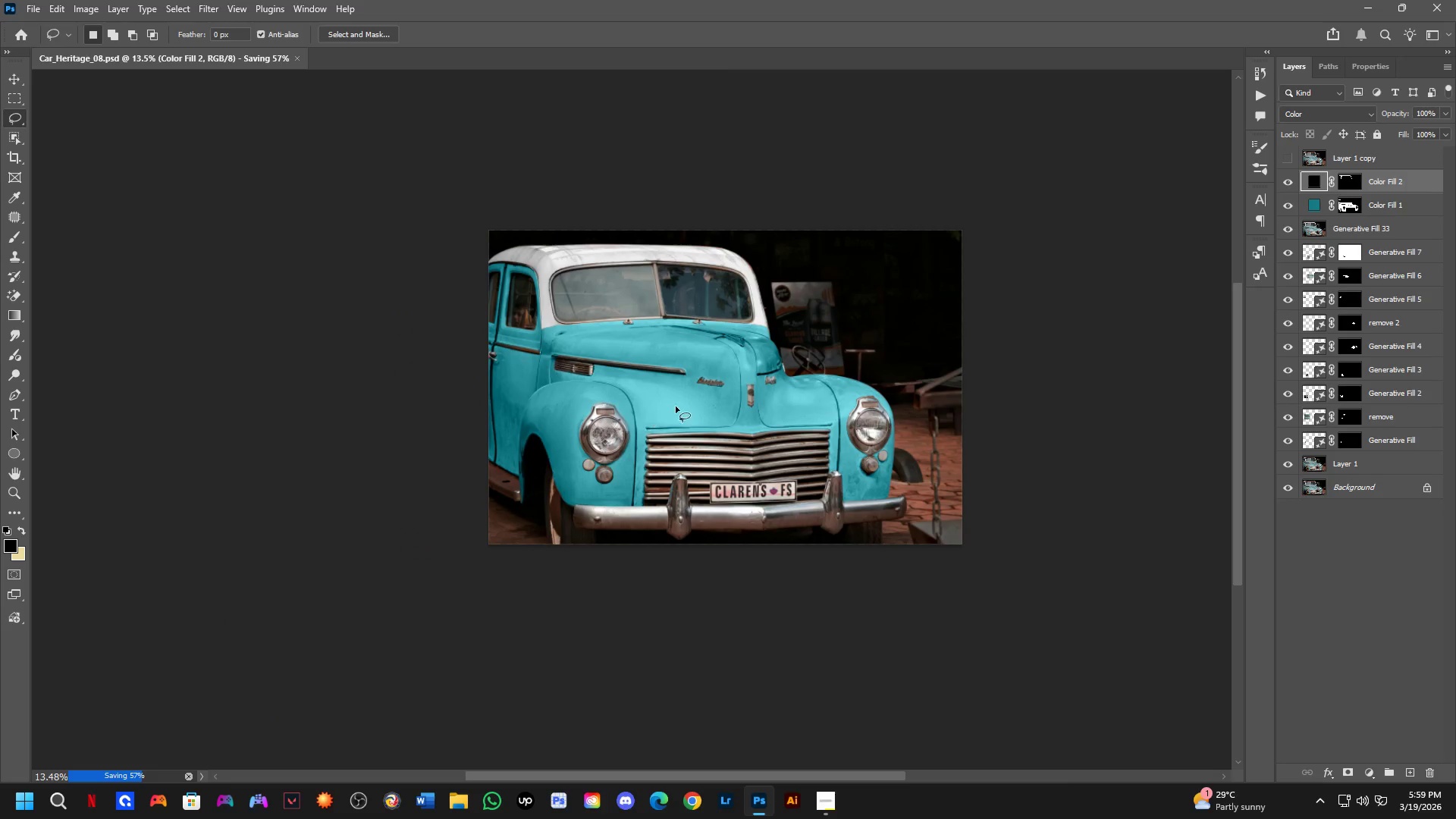 
scroll: coordinate [499, 683], scroll_direction: up, amount: 3.0
 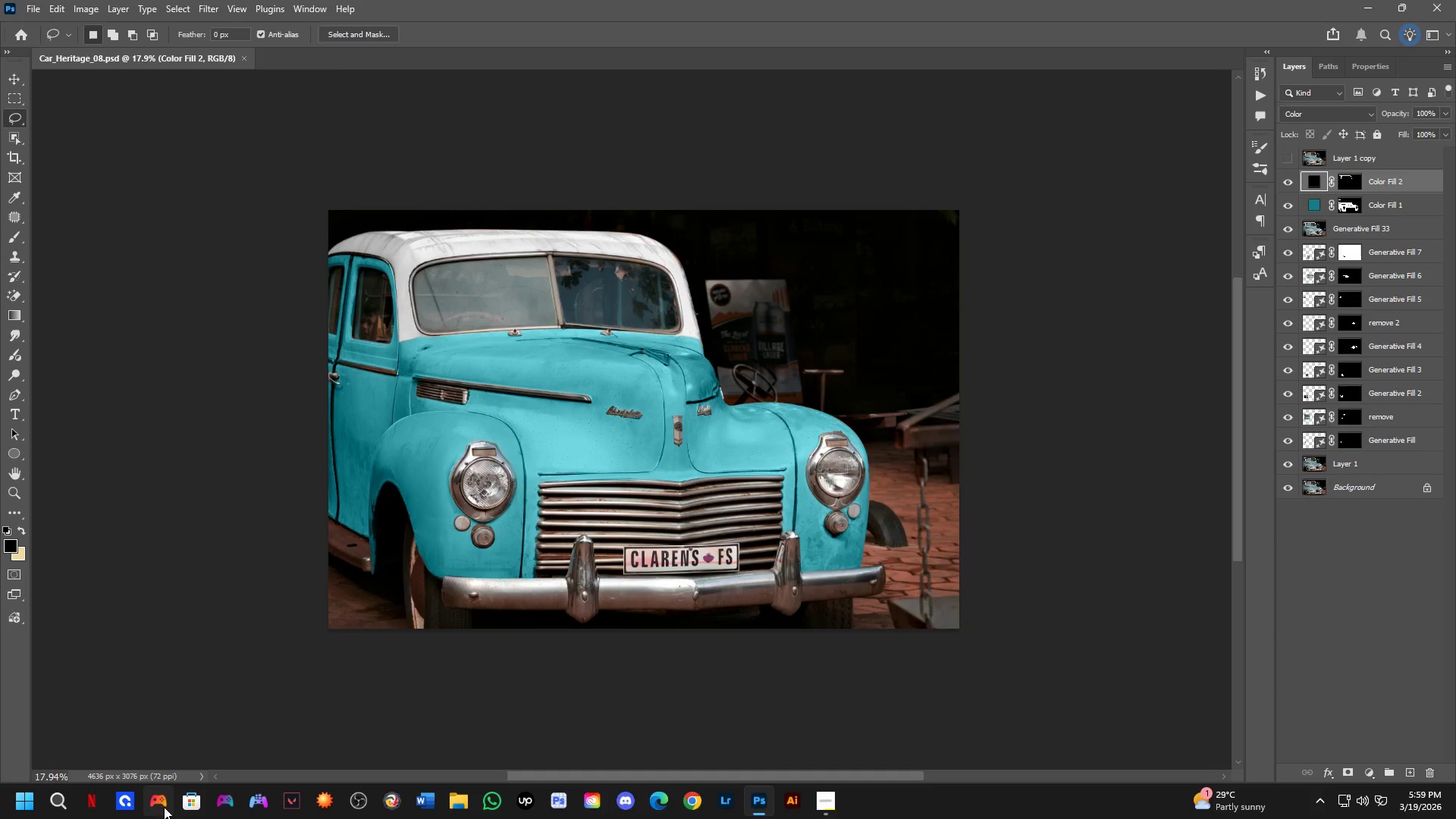 
left_click([65, 798])
 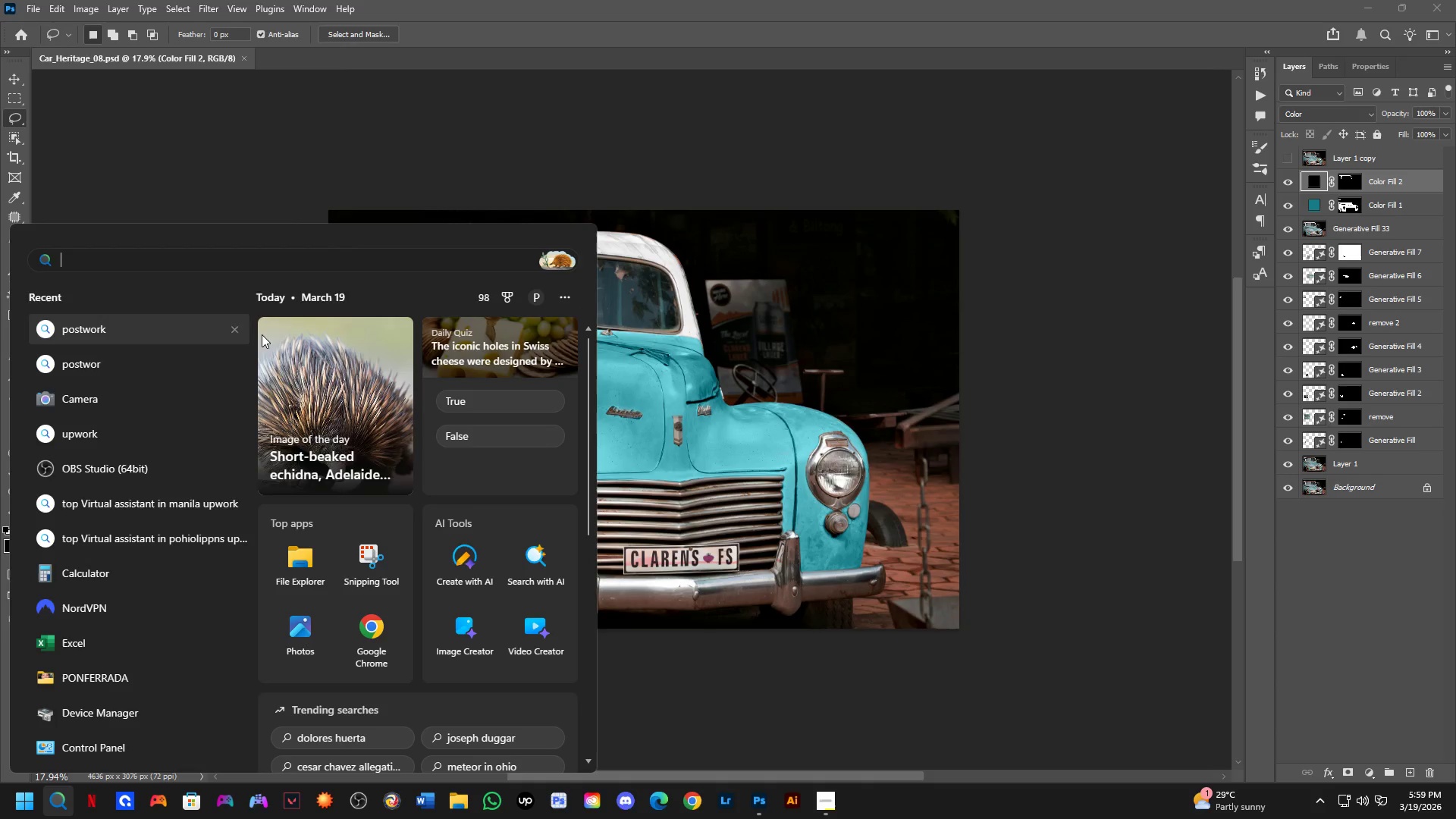 
left_click([593, 800])
 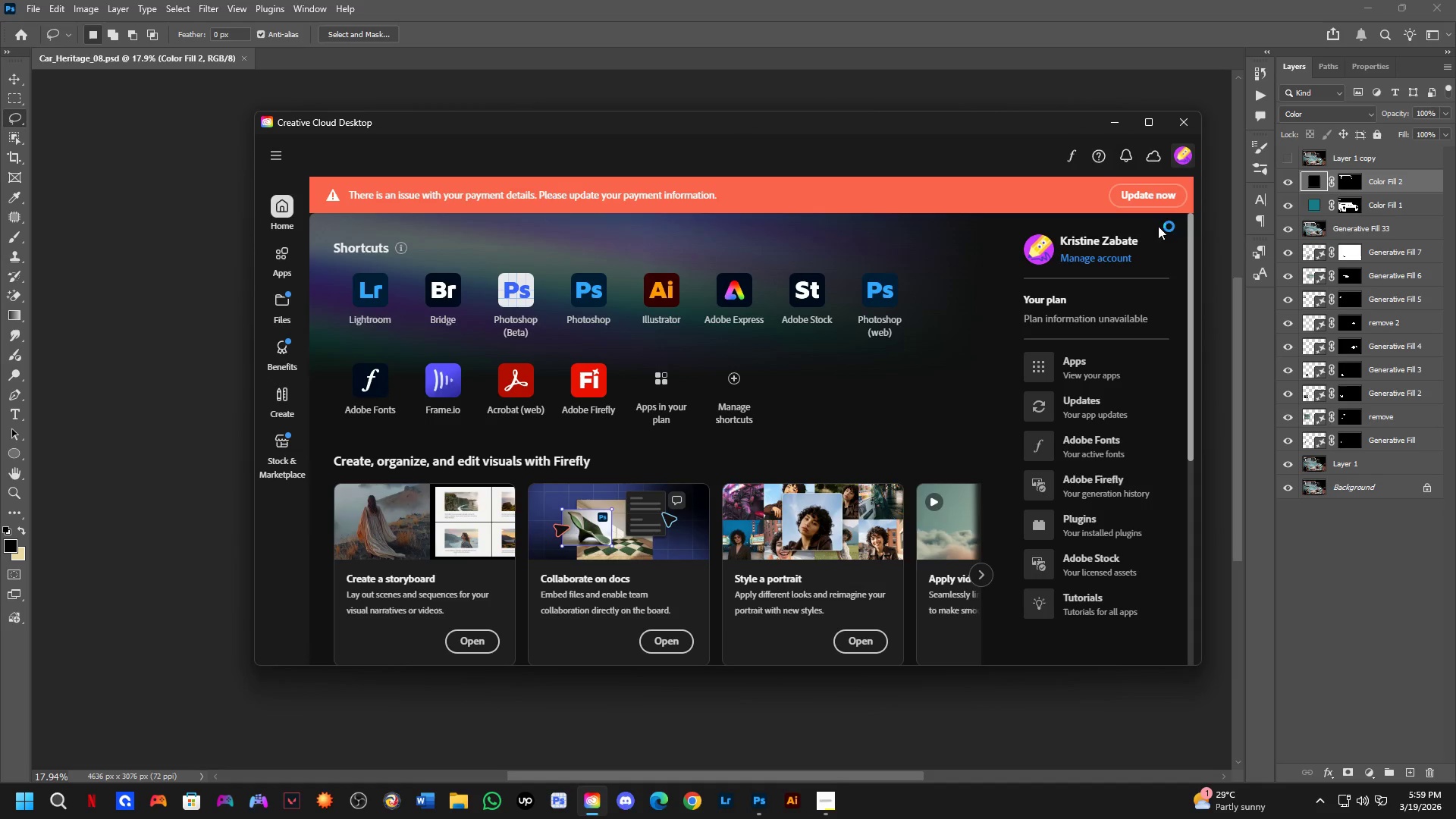 
left_click([686, 812])
 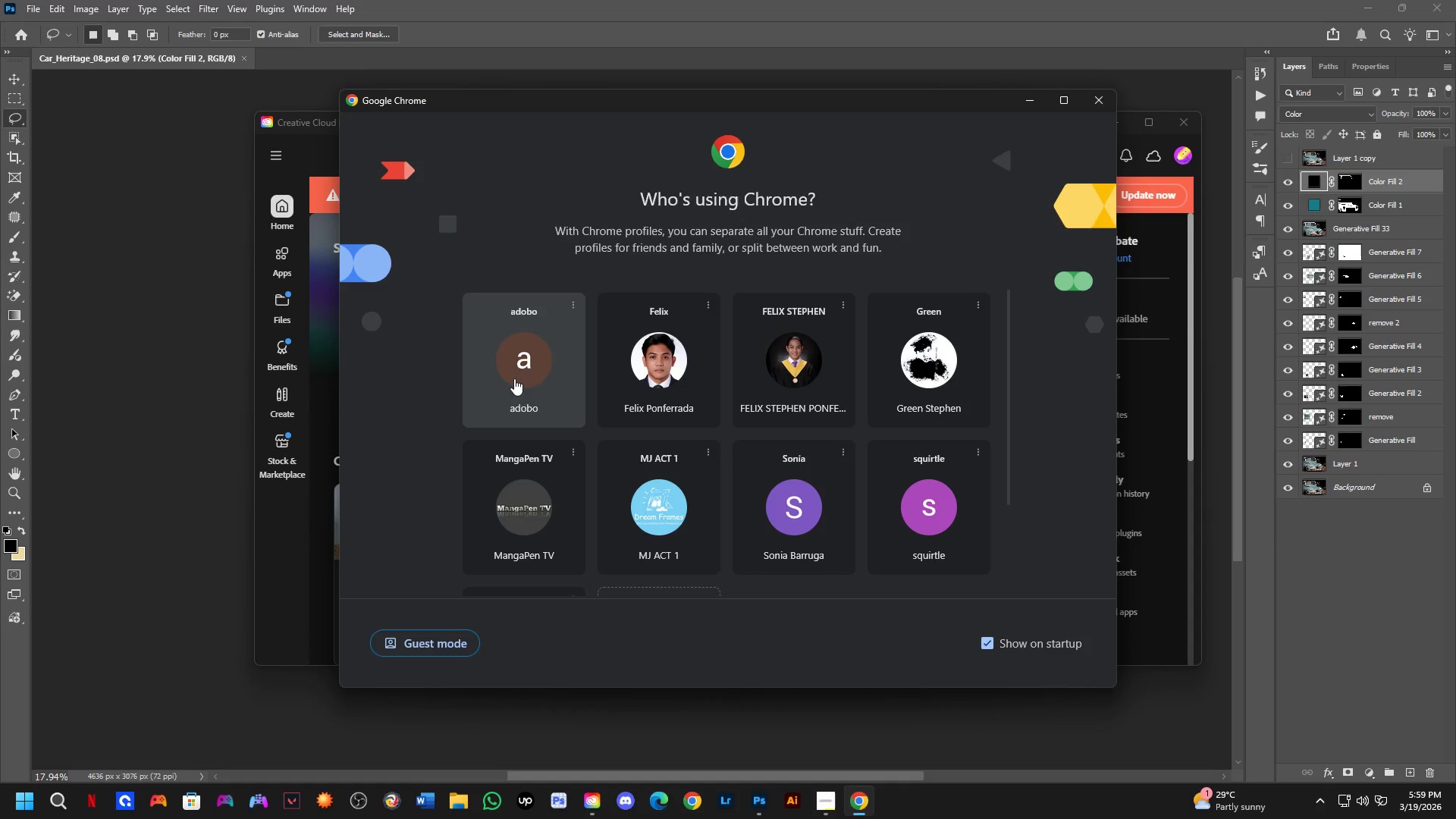 
left_click([516, 372])
 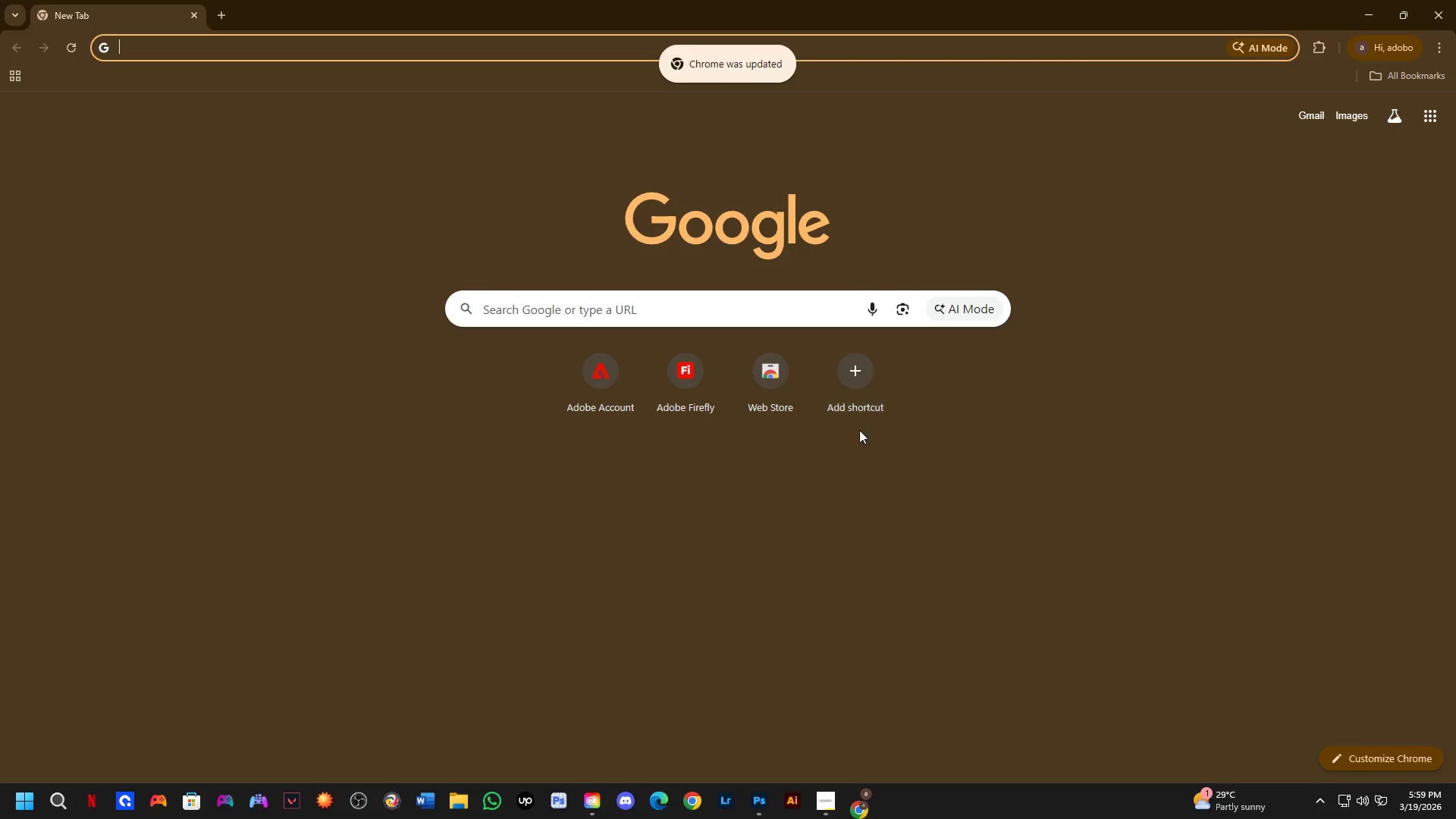 
key(Alt+AltLeft)
 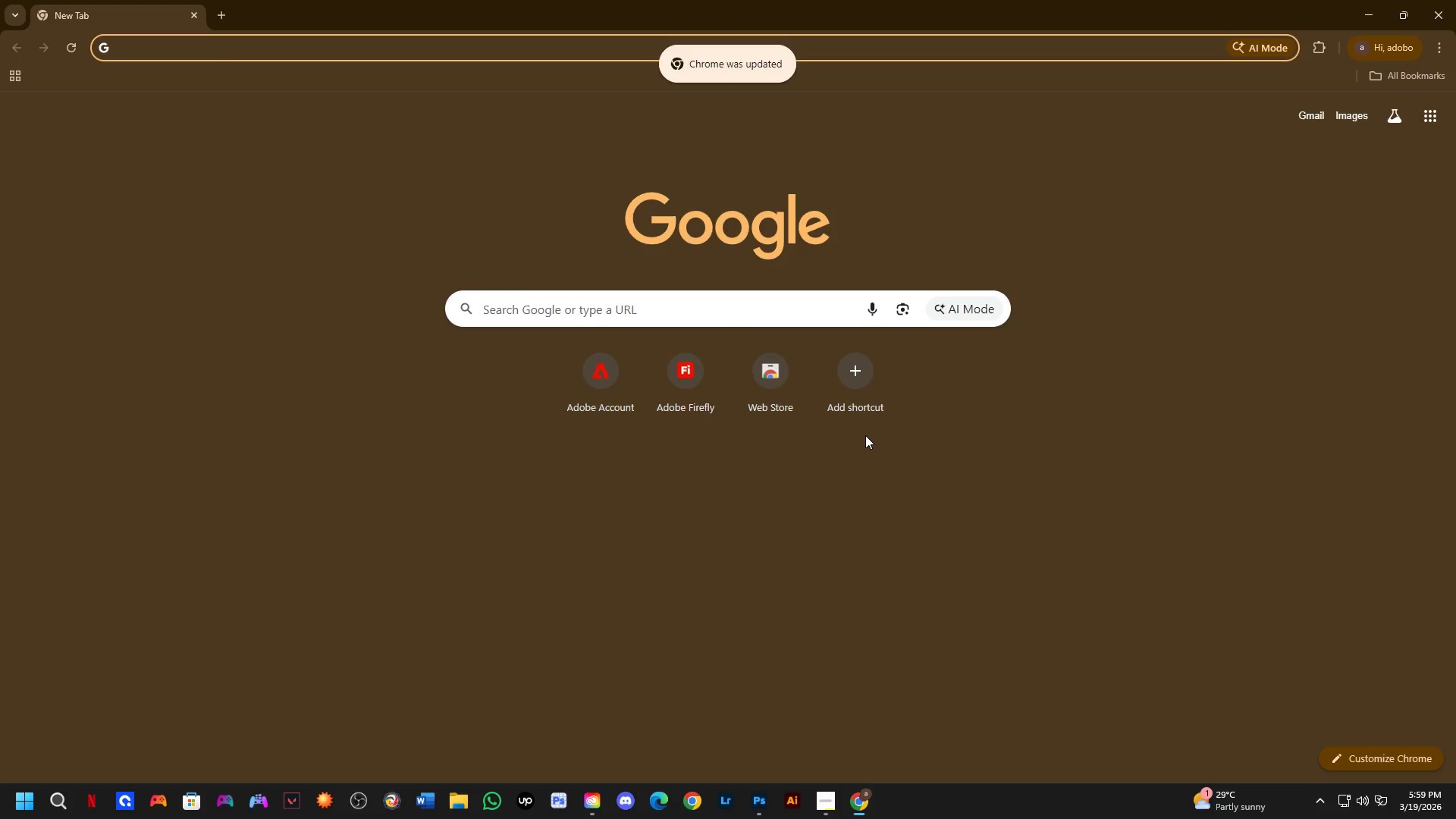 
key(Alt+Tab)
 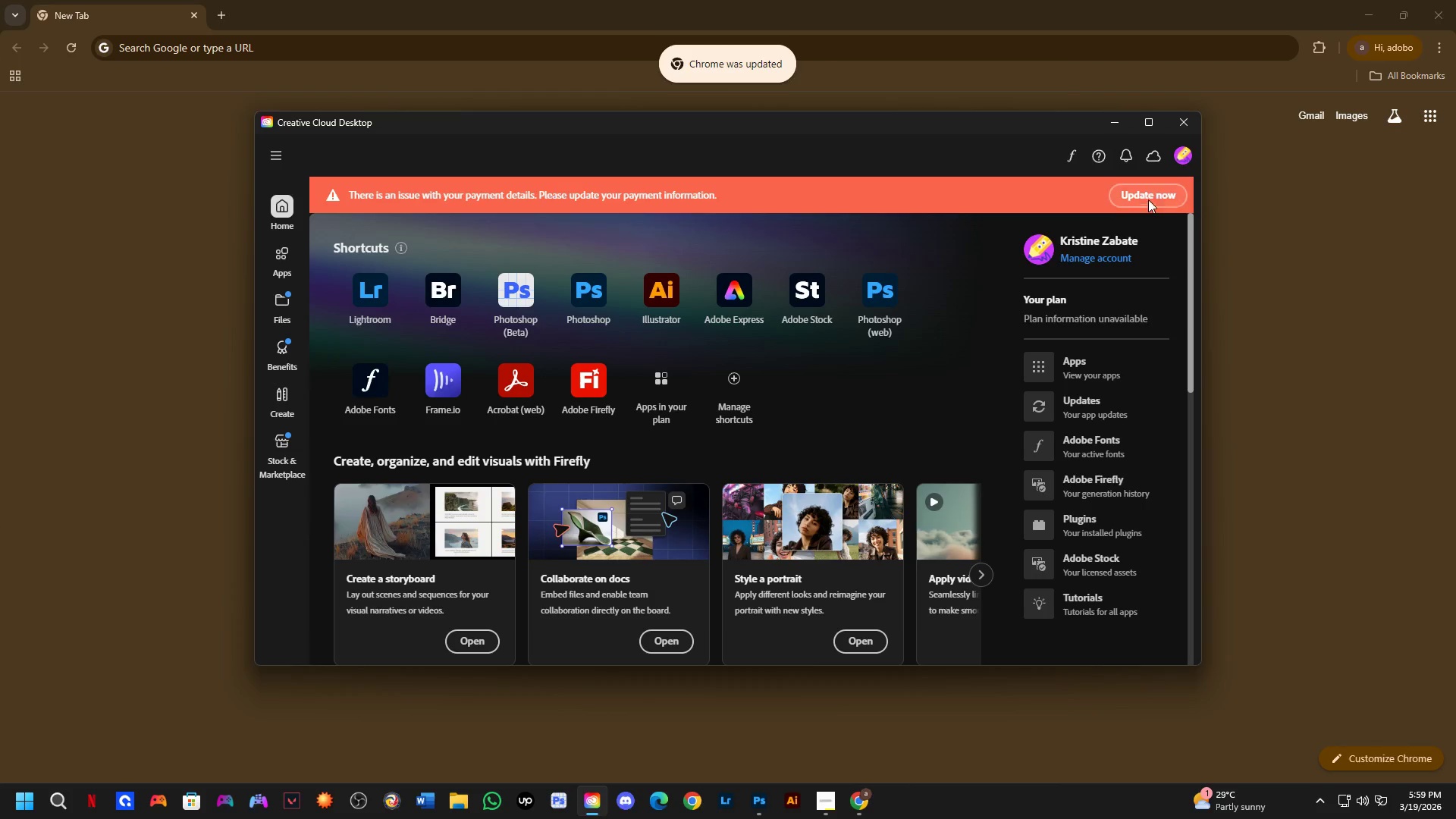 
left_click([1181, 155])
 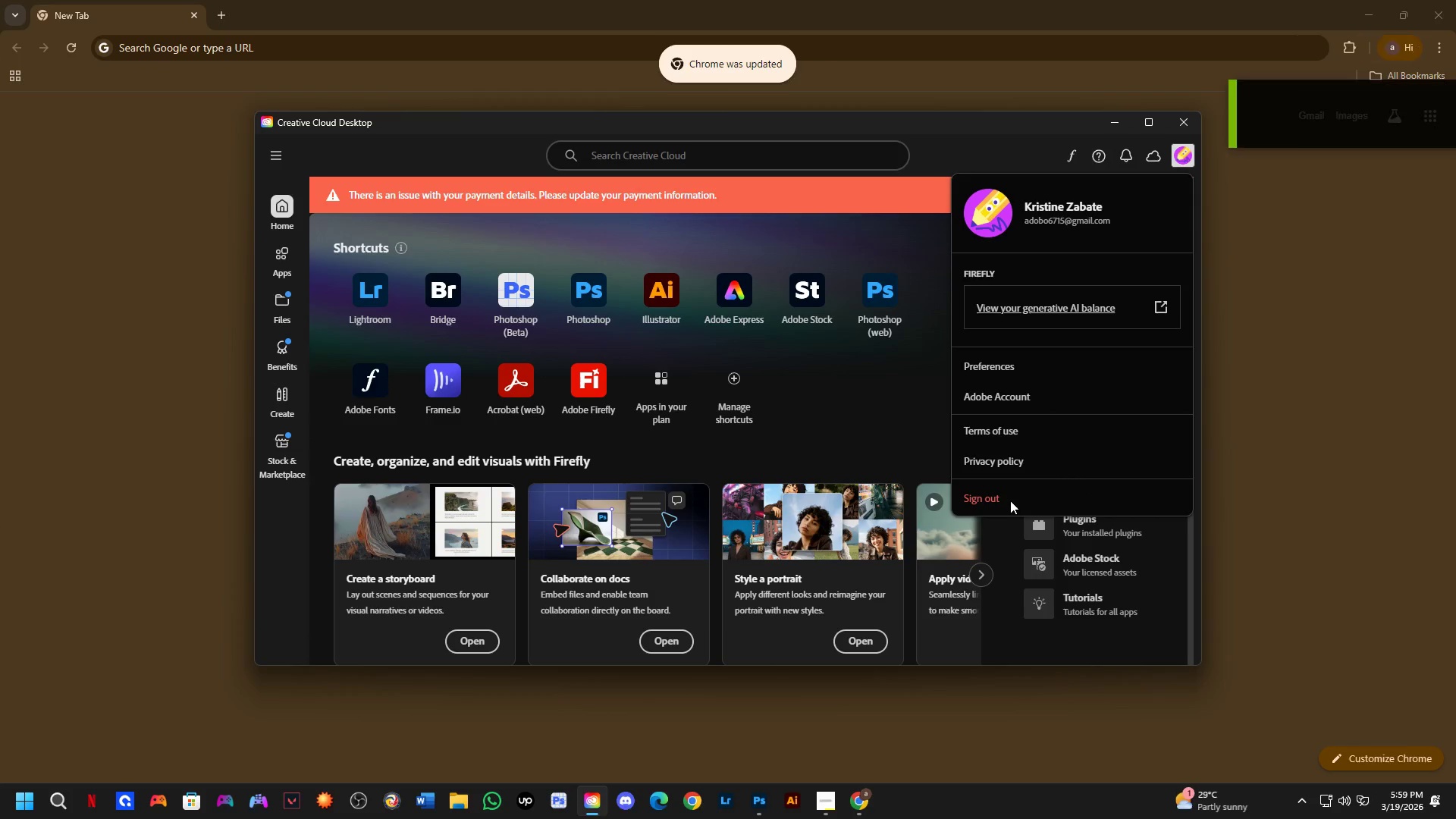 
left_click([1009, 500])
 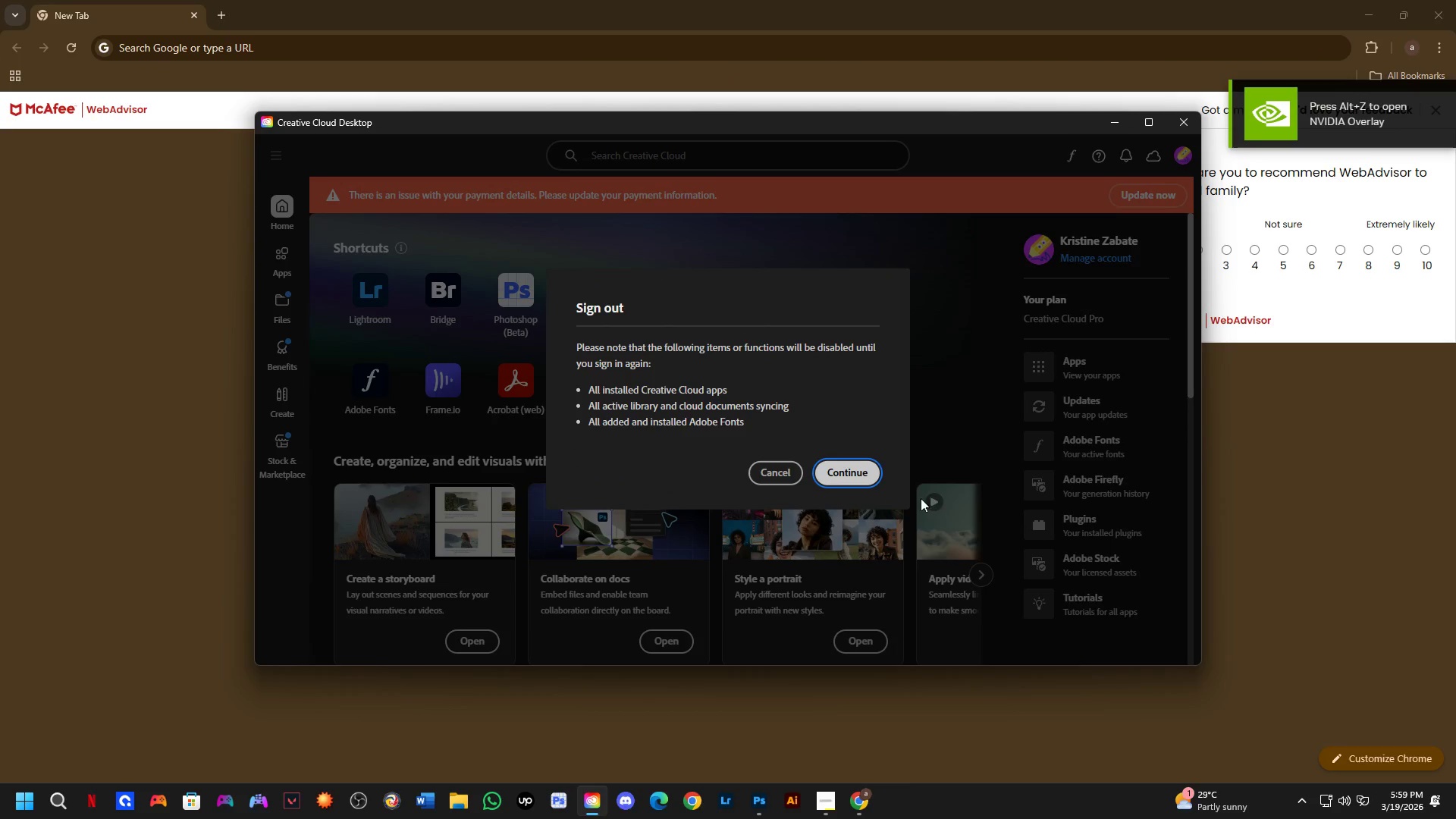 
left_click([868, 476])
 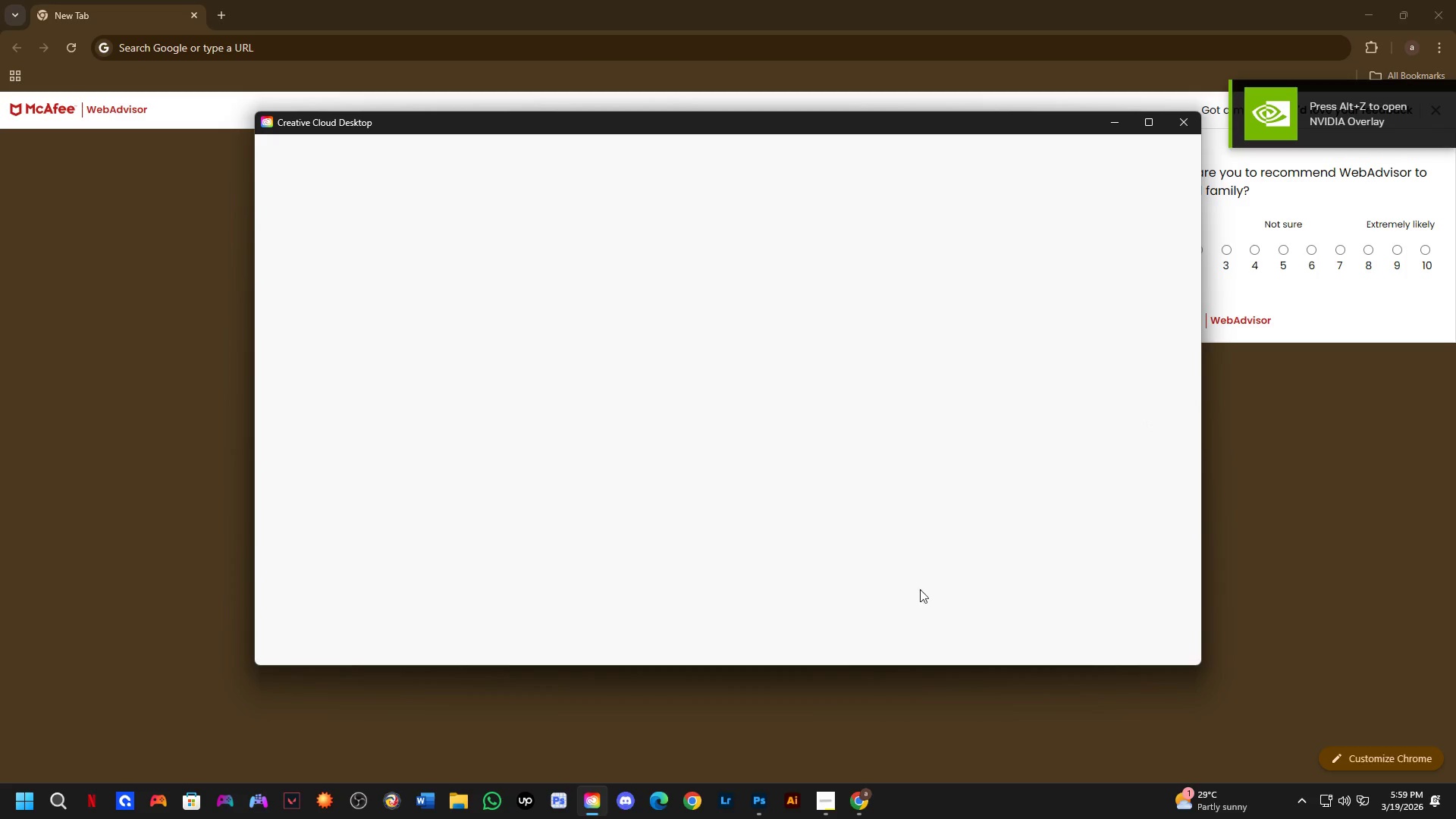 
left_click([756, 809])
 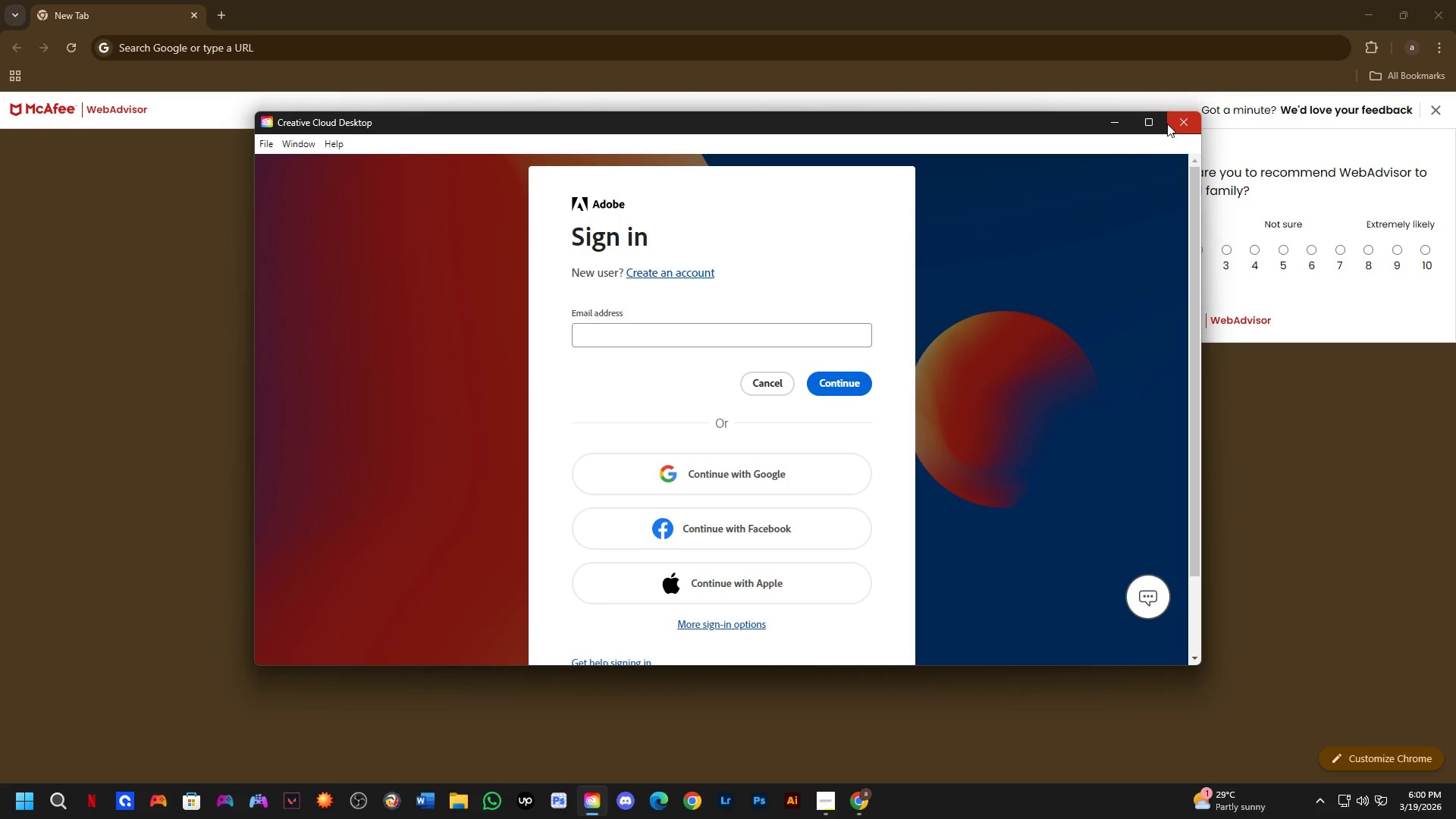 
wait(61.75)
 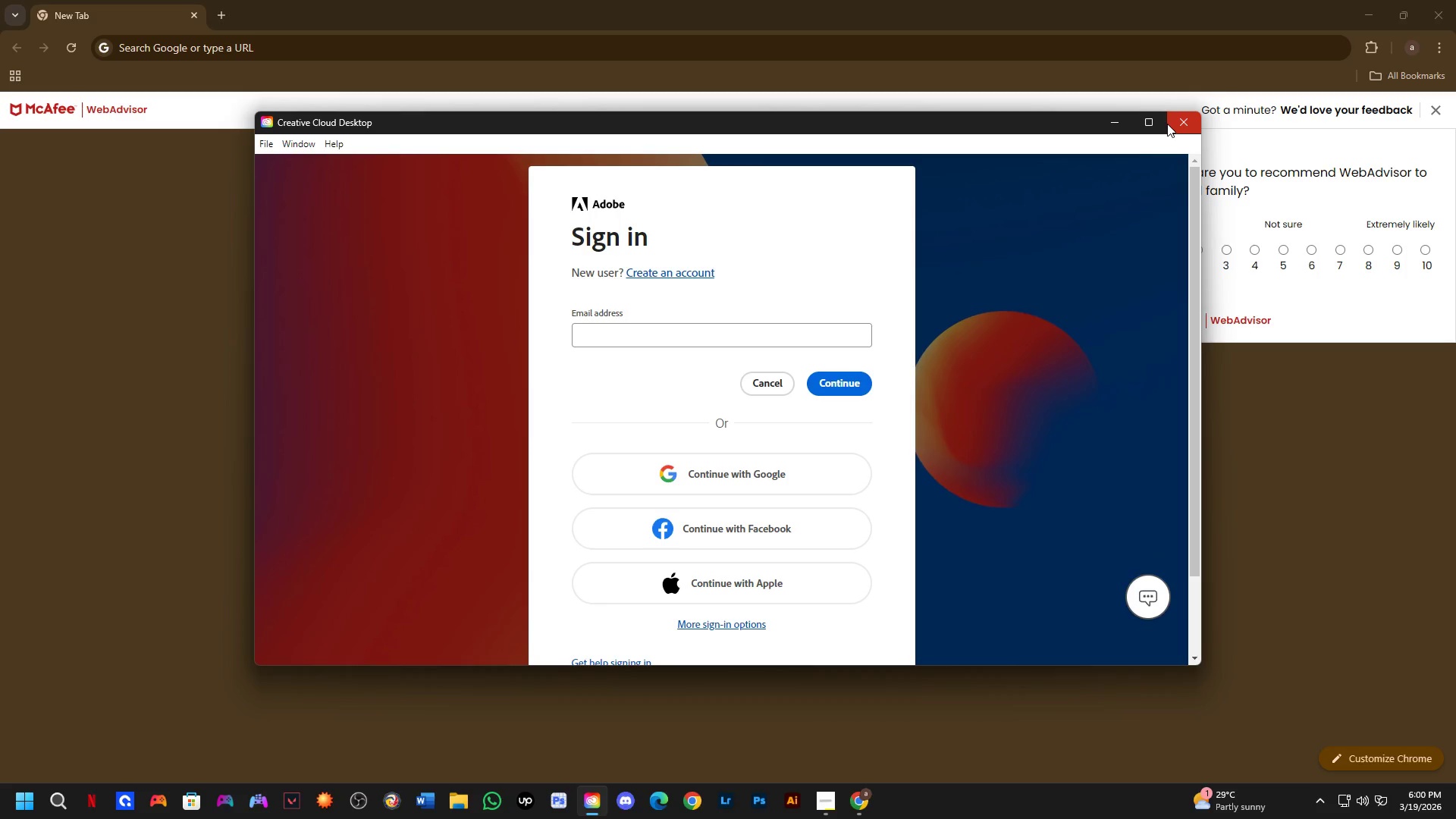 
left_click([706, 478])
 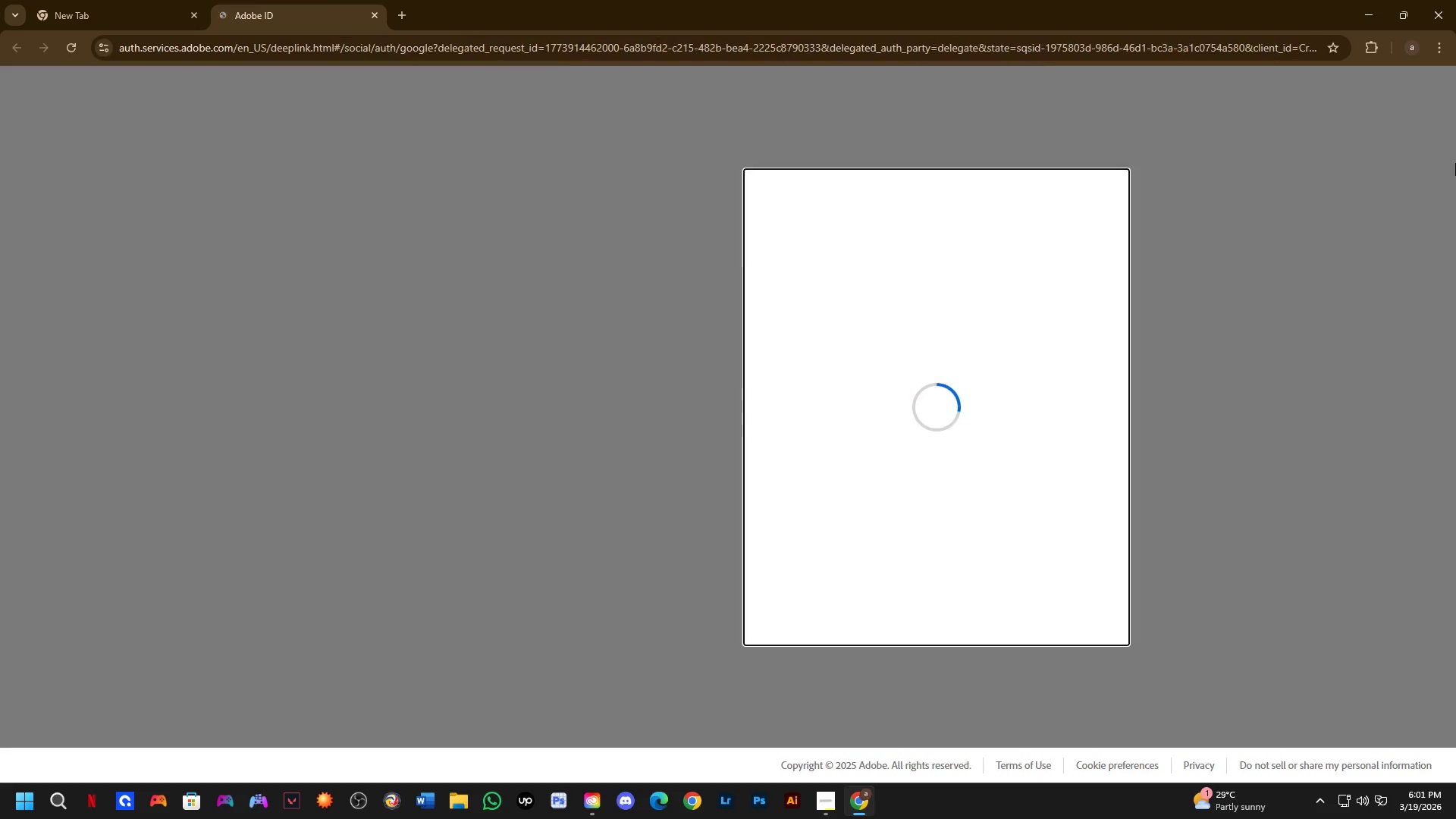 
left_click([1414, 48])
 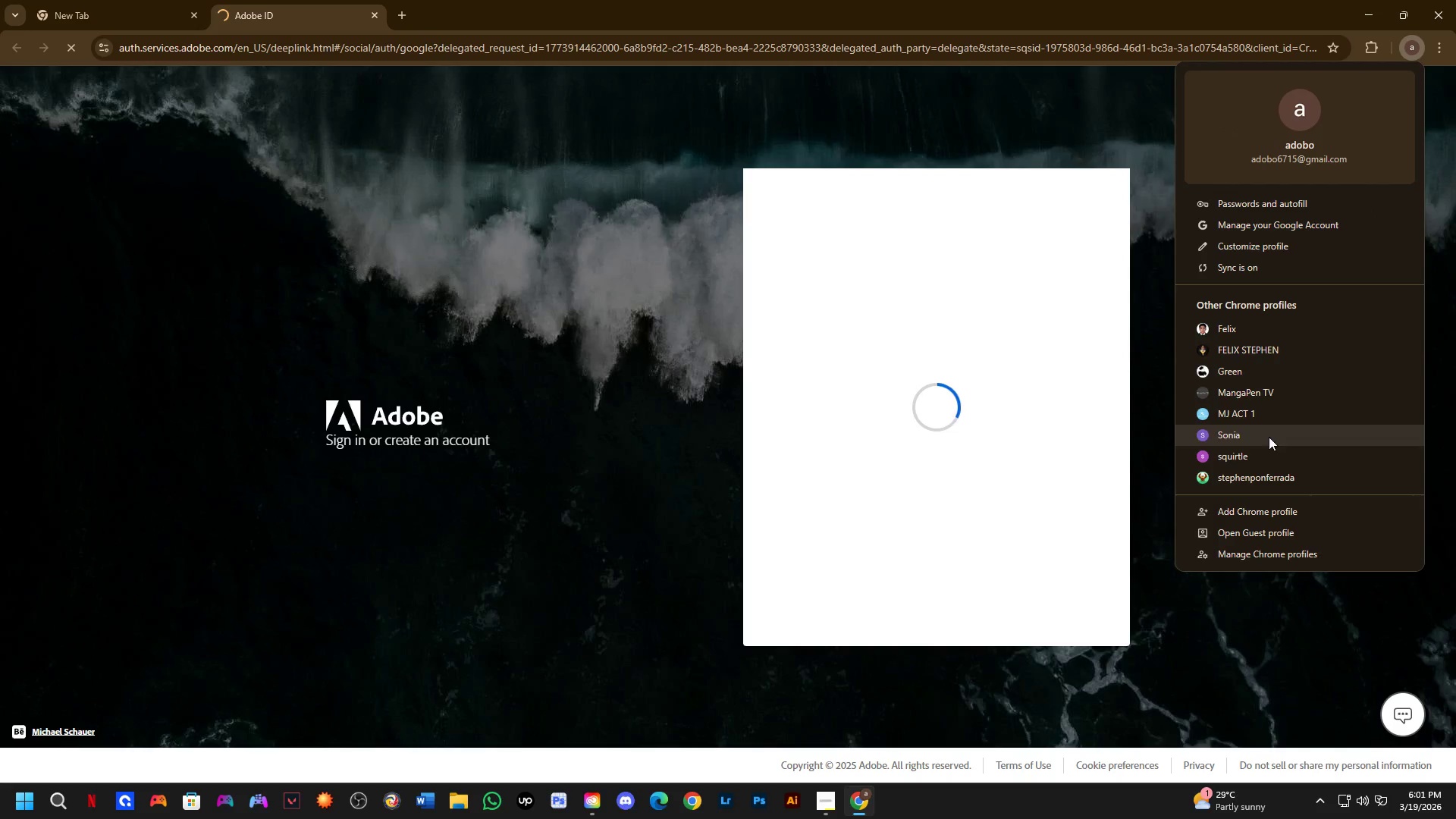 
left_click([1266, 453])
 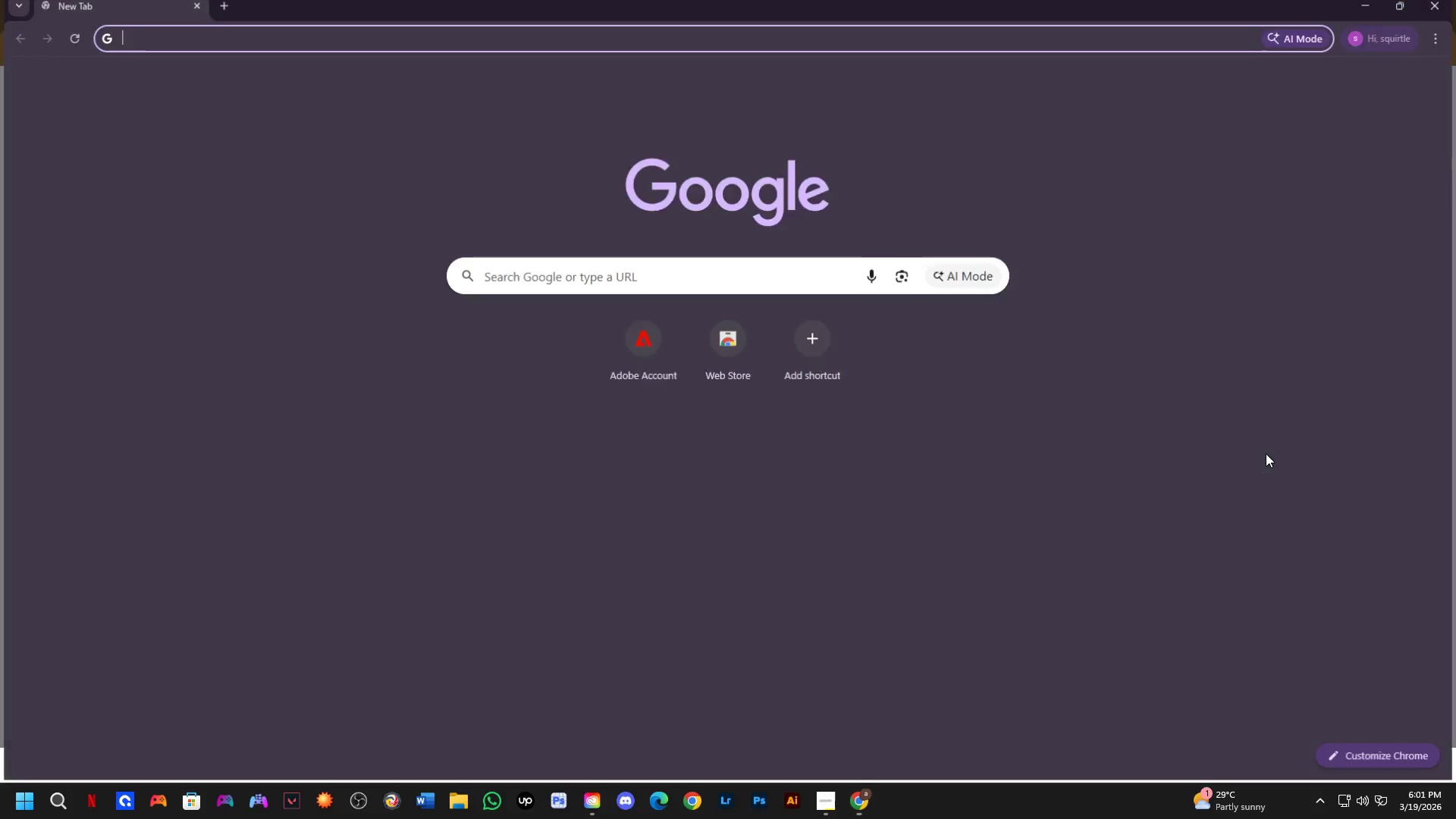 
key(Alt+AltLeft)
 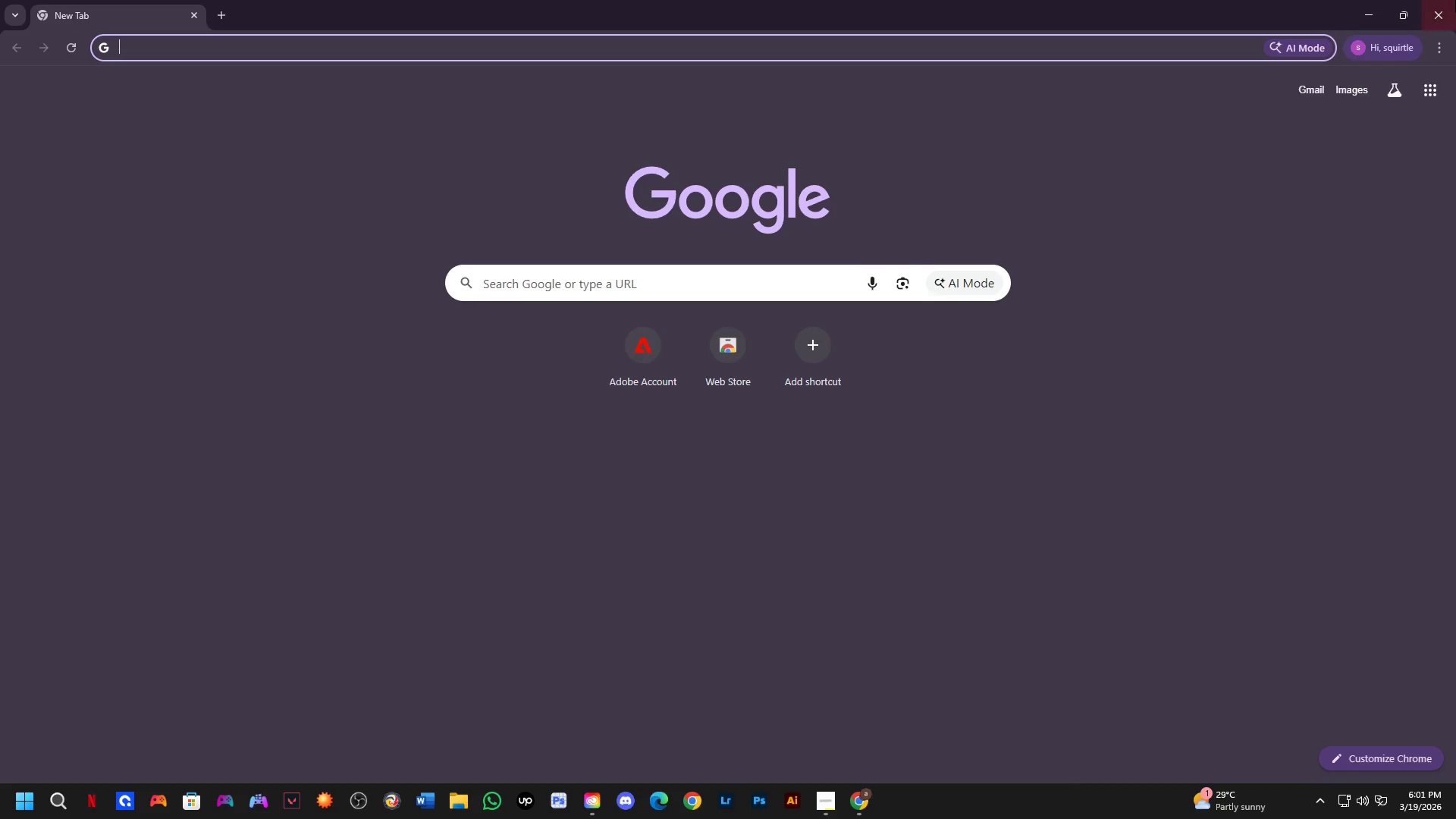 
key(Alt+Tab)
 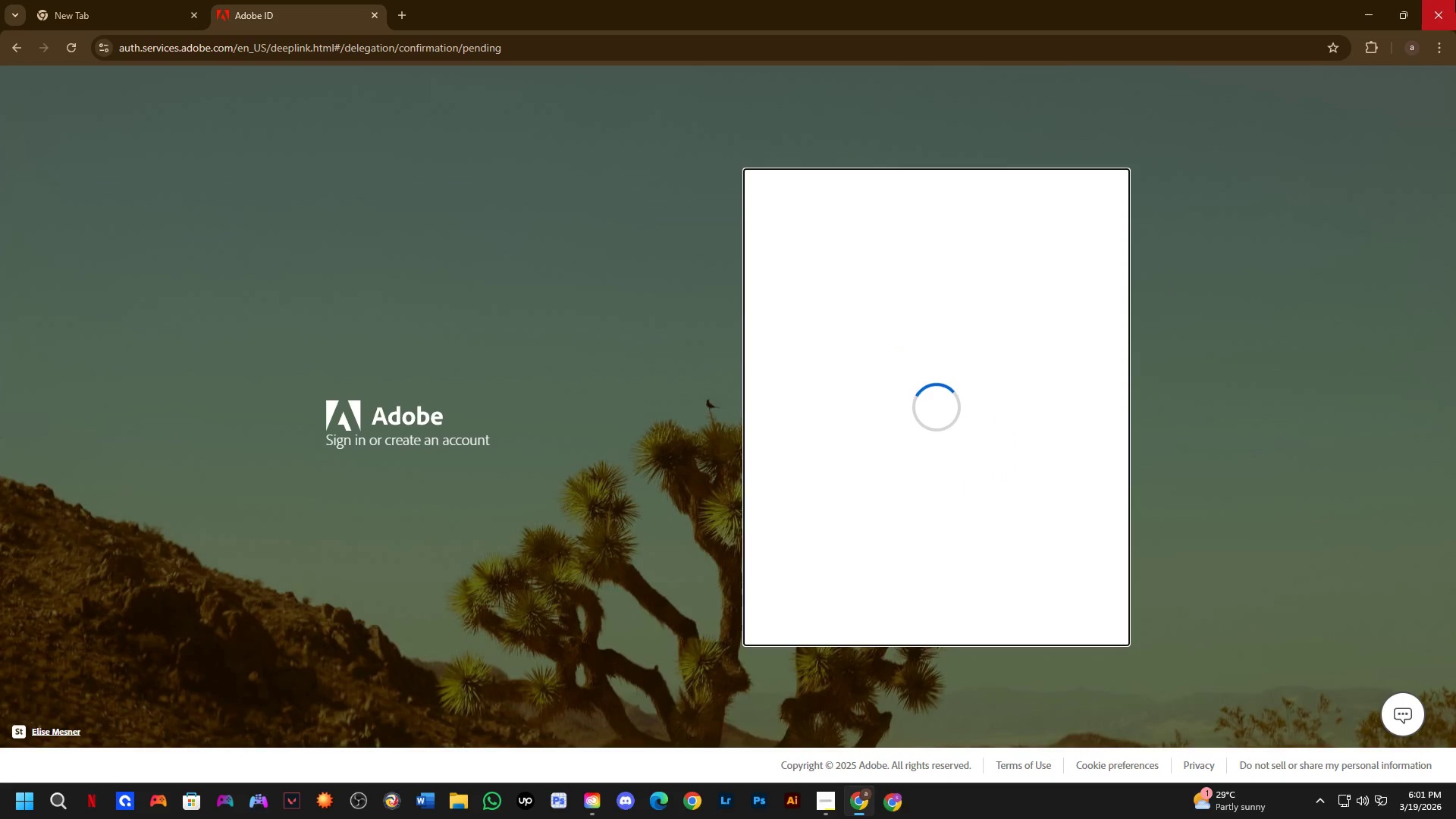 
left_click([1455, 0])
 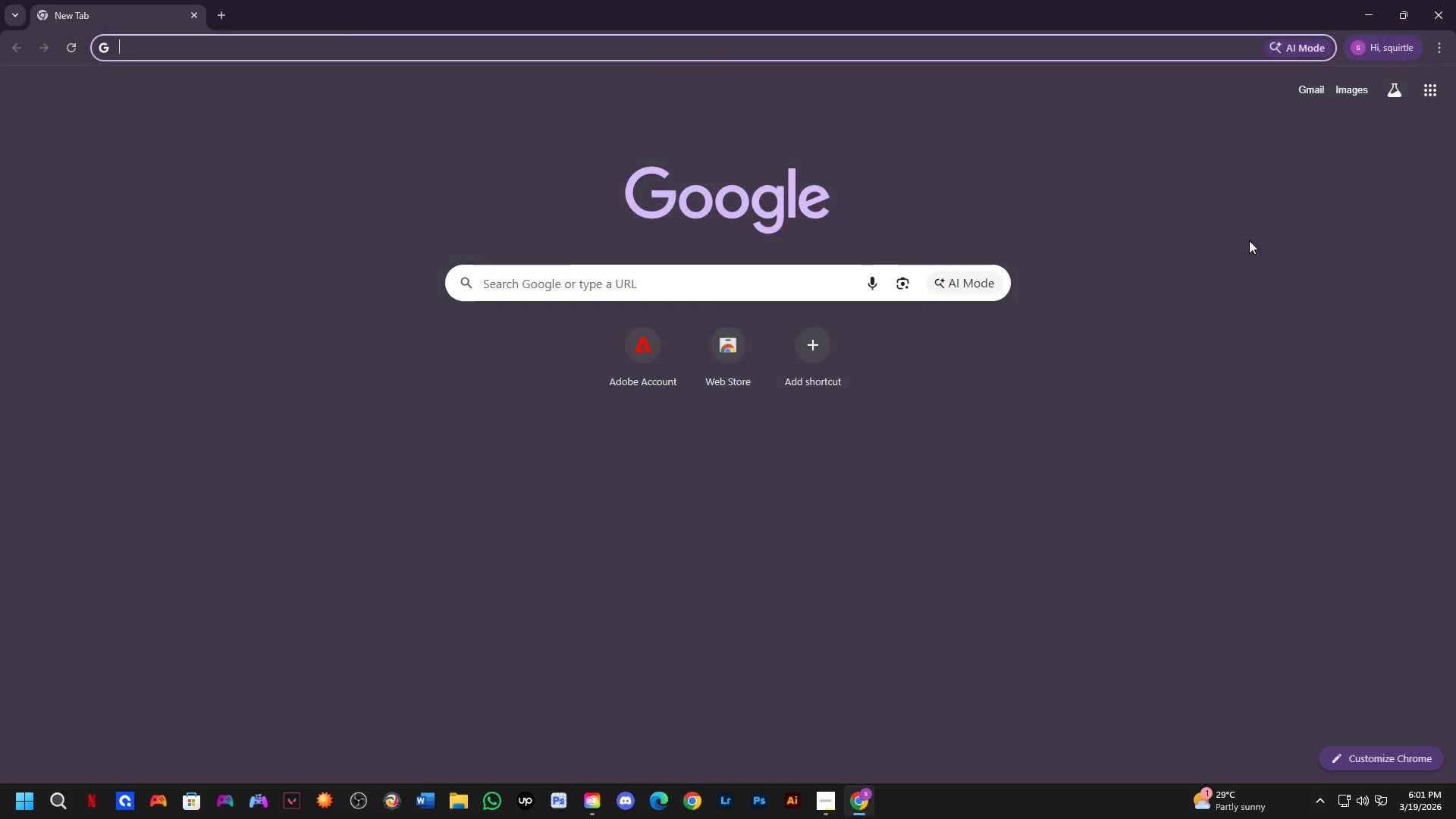 
key(Alt+AltLeft)
 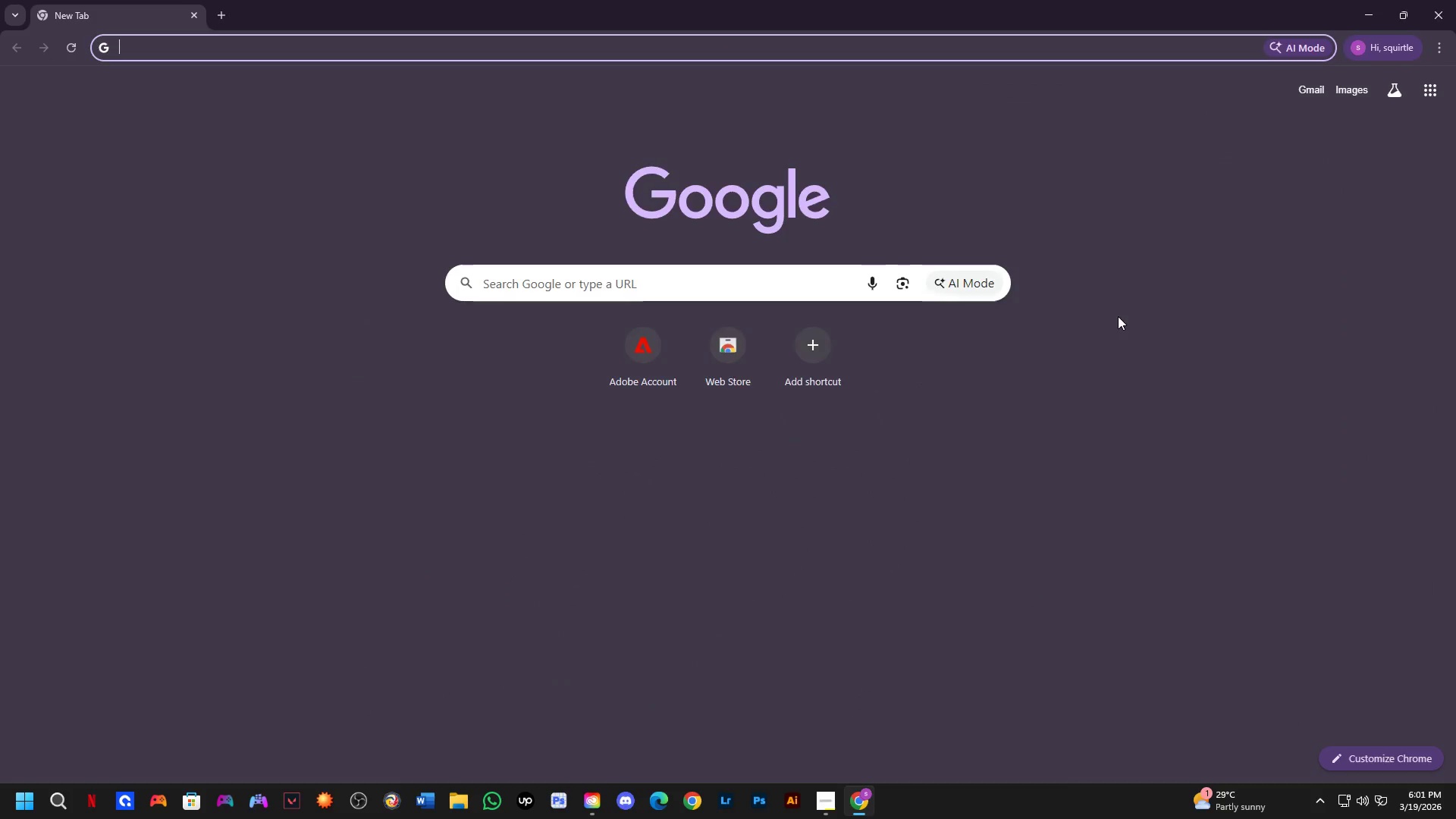 
key(Alt+Tab)
 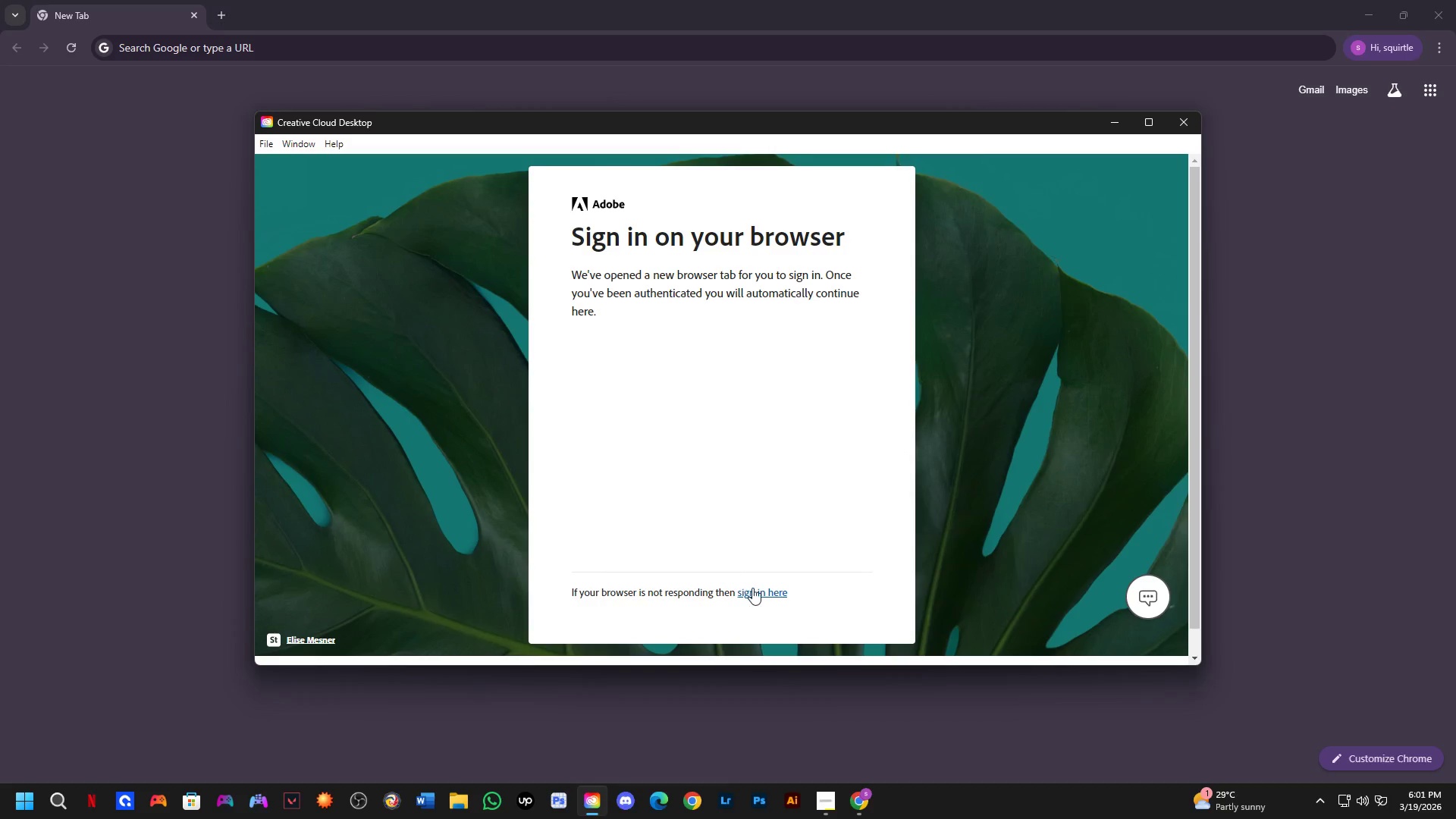 
left_click([767, 592])
 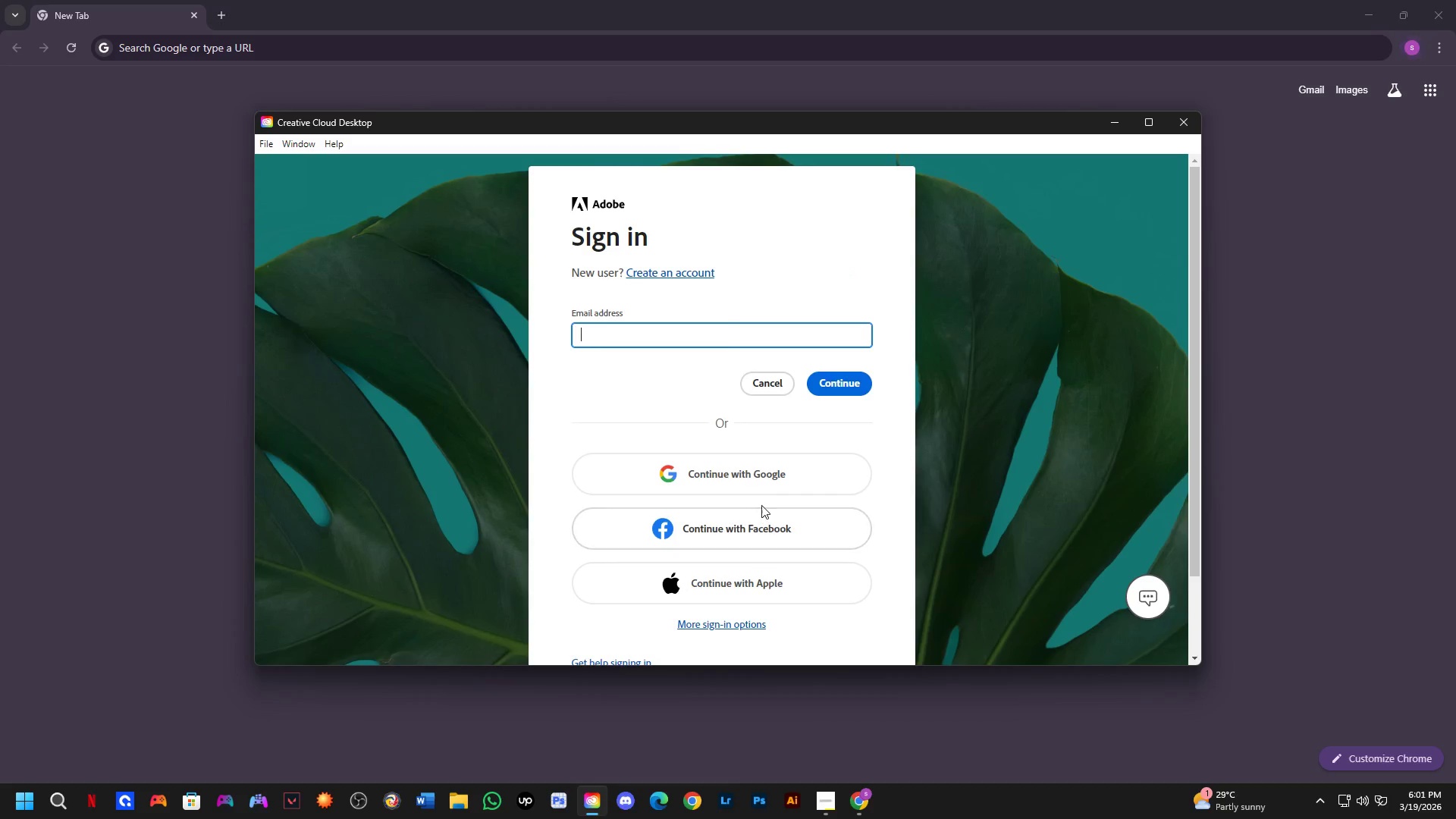 
left_click([773, 466])
 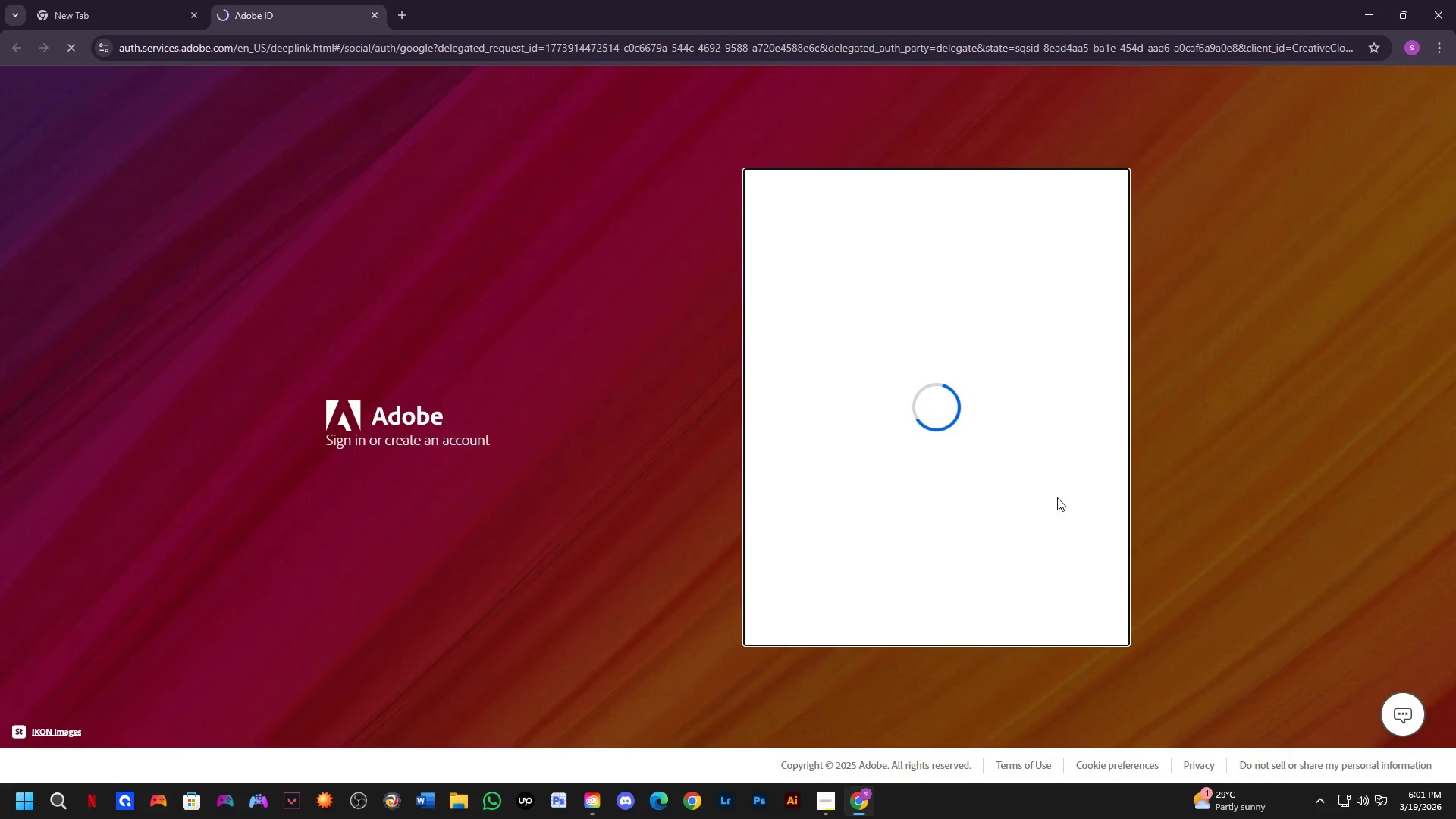 
wait(11.27)
 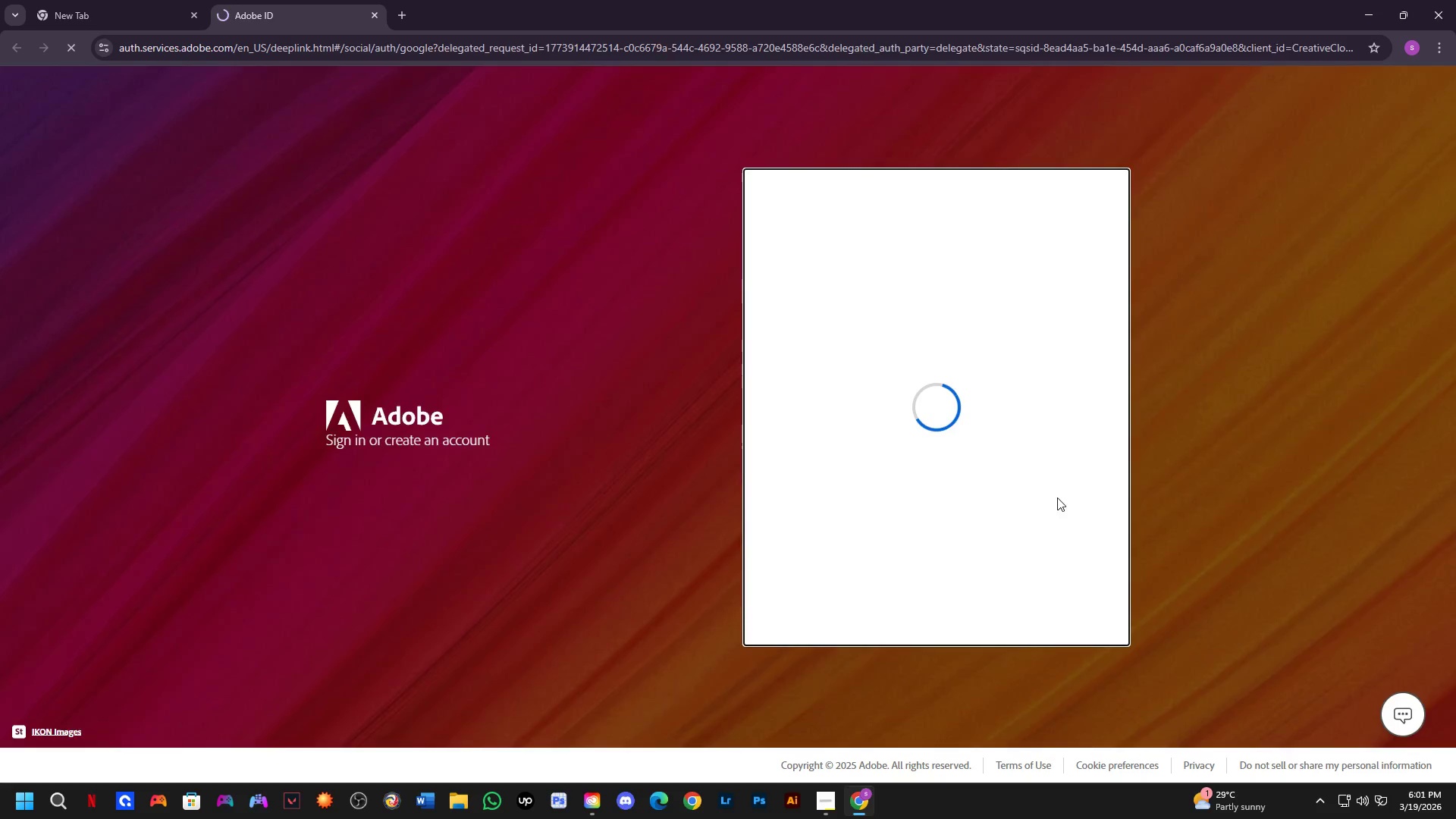 
left_click([1455, 0])
 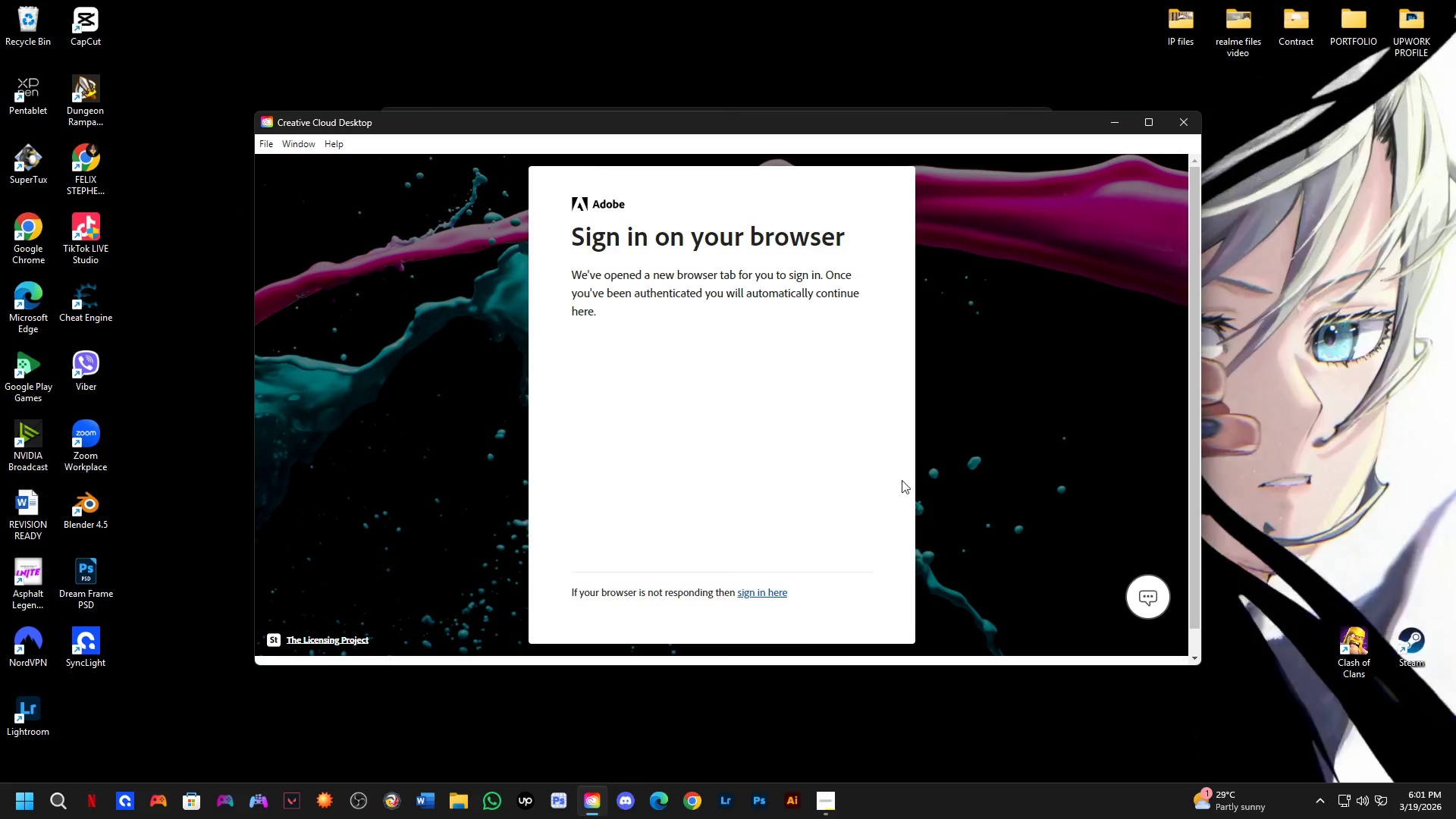 
scroll: coordinate [936, 500], scroll_direction: none, amount: 0.0
 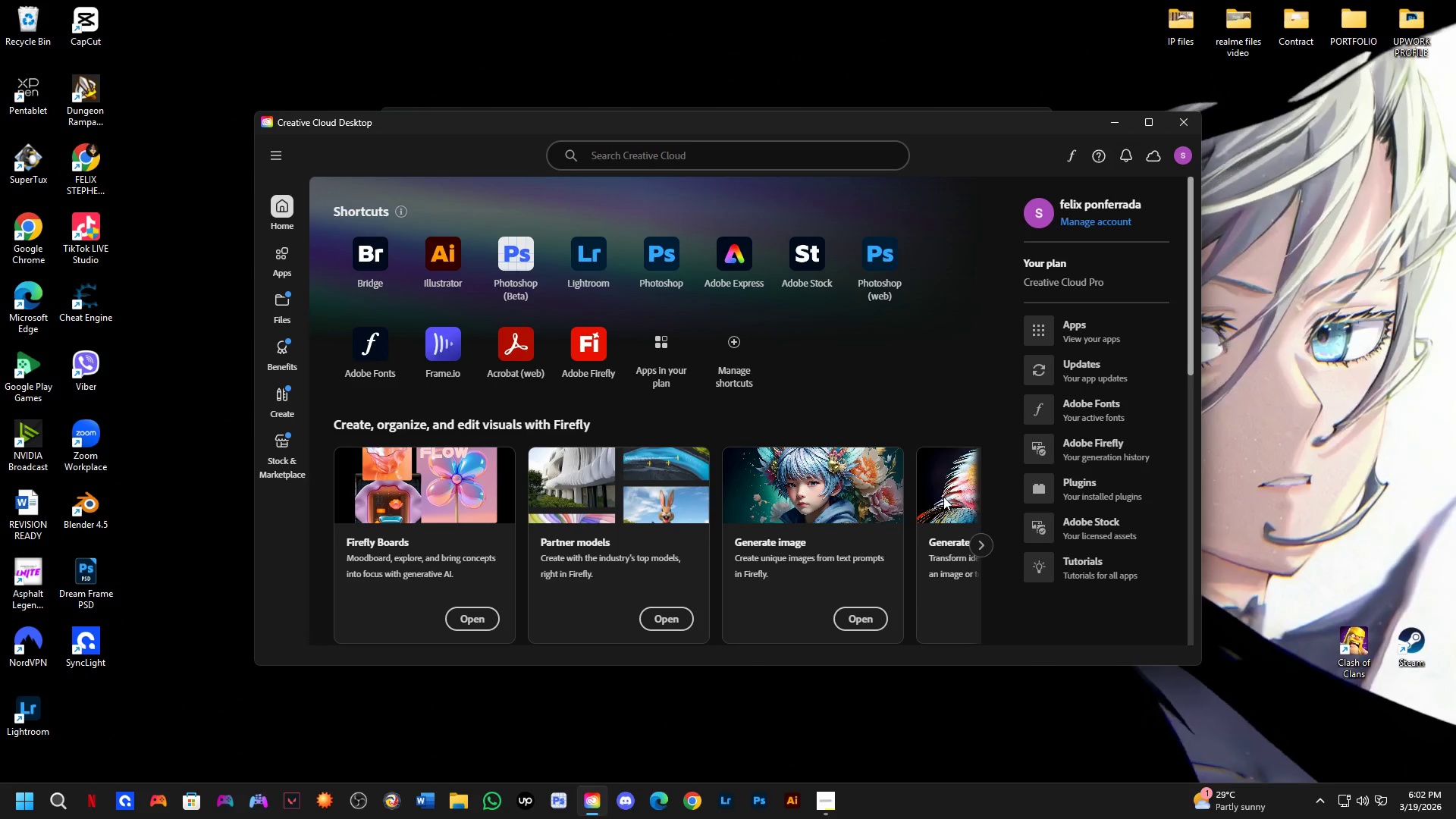 
wait(63.41)
 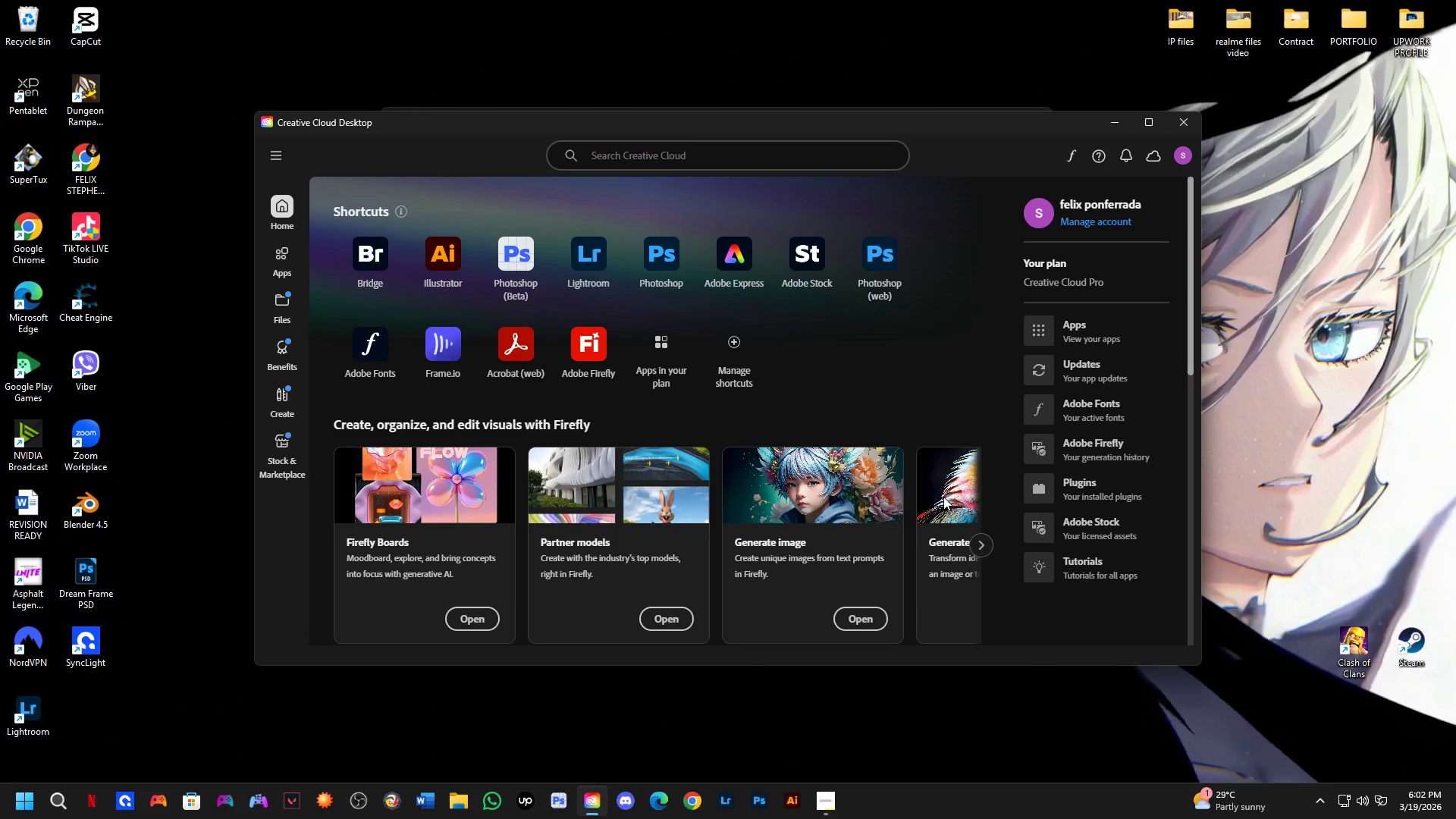 
left_click([769, 804])
 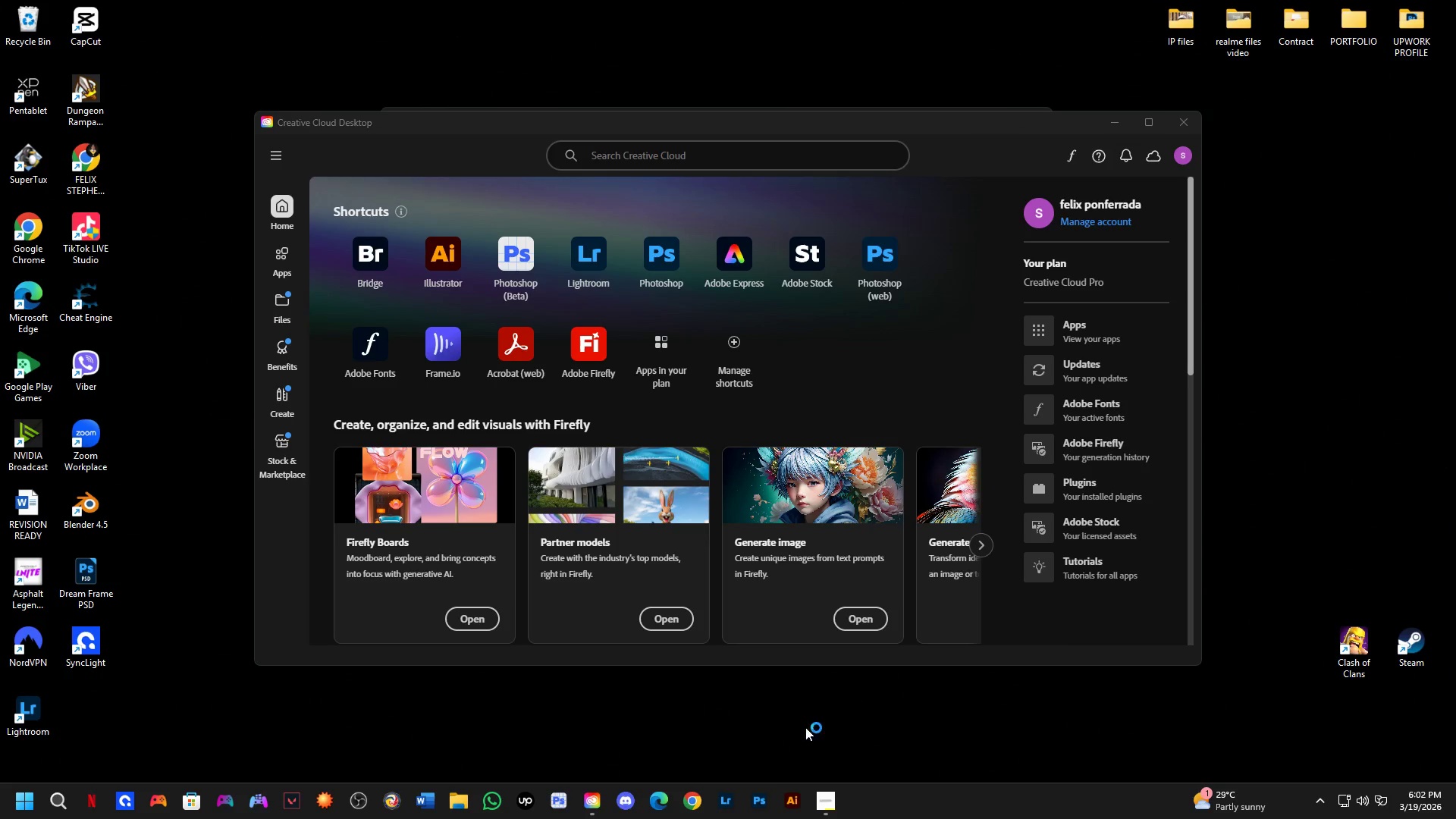 
key(Alt+AltLeft)
 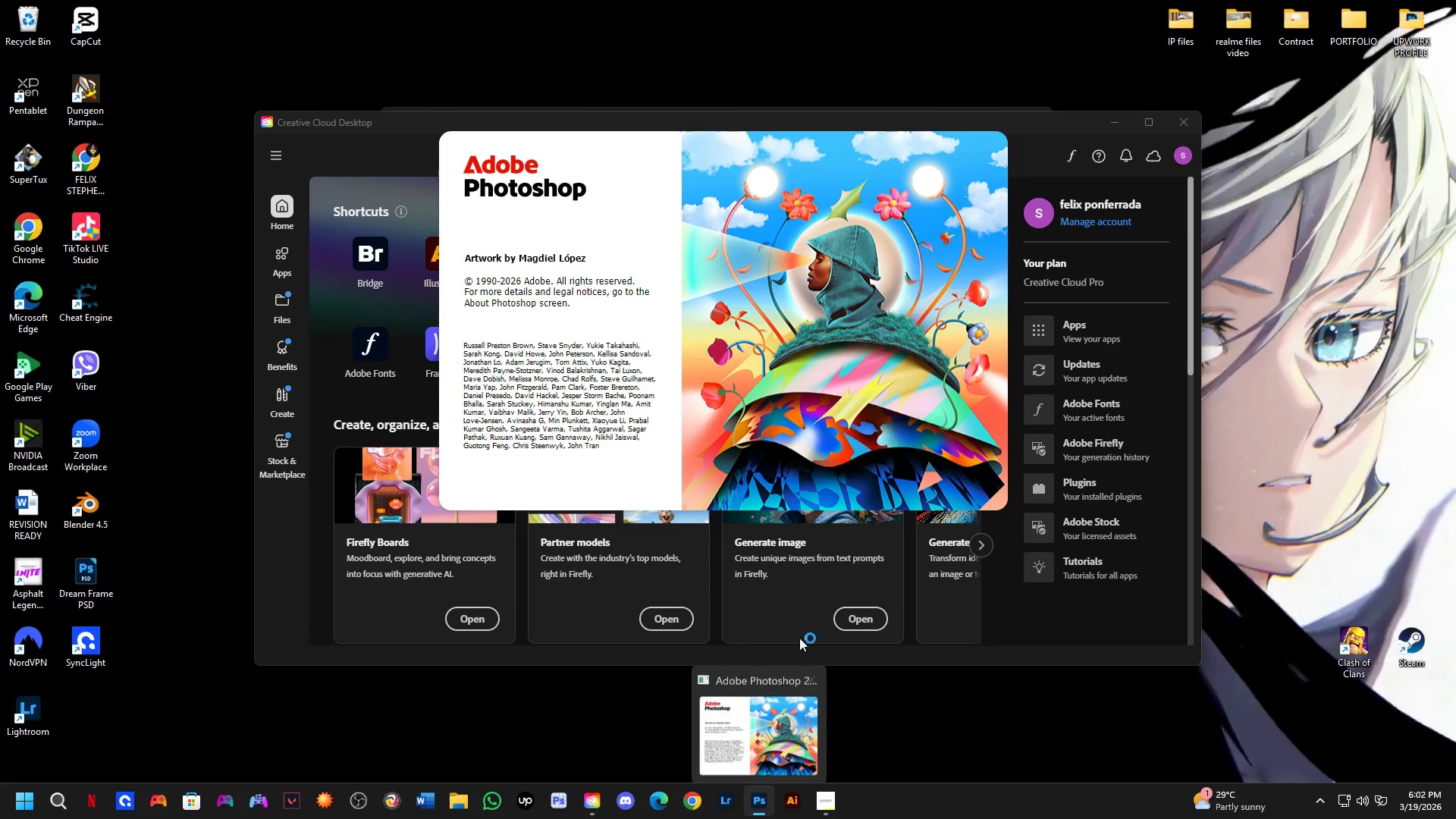 
key(Alt+Tab)
 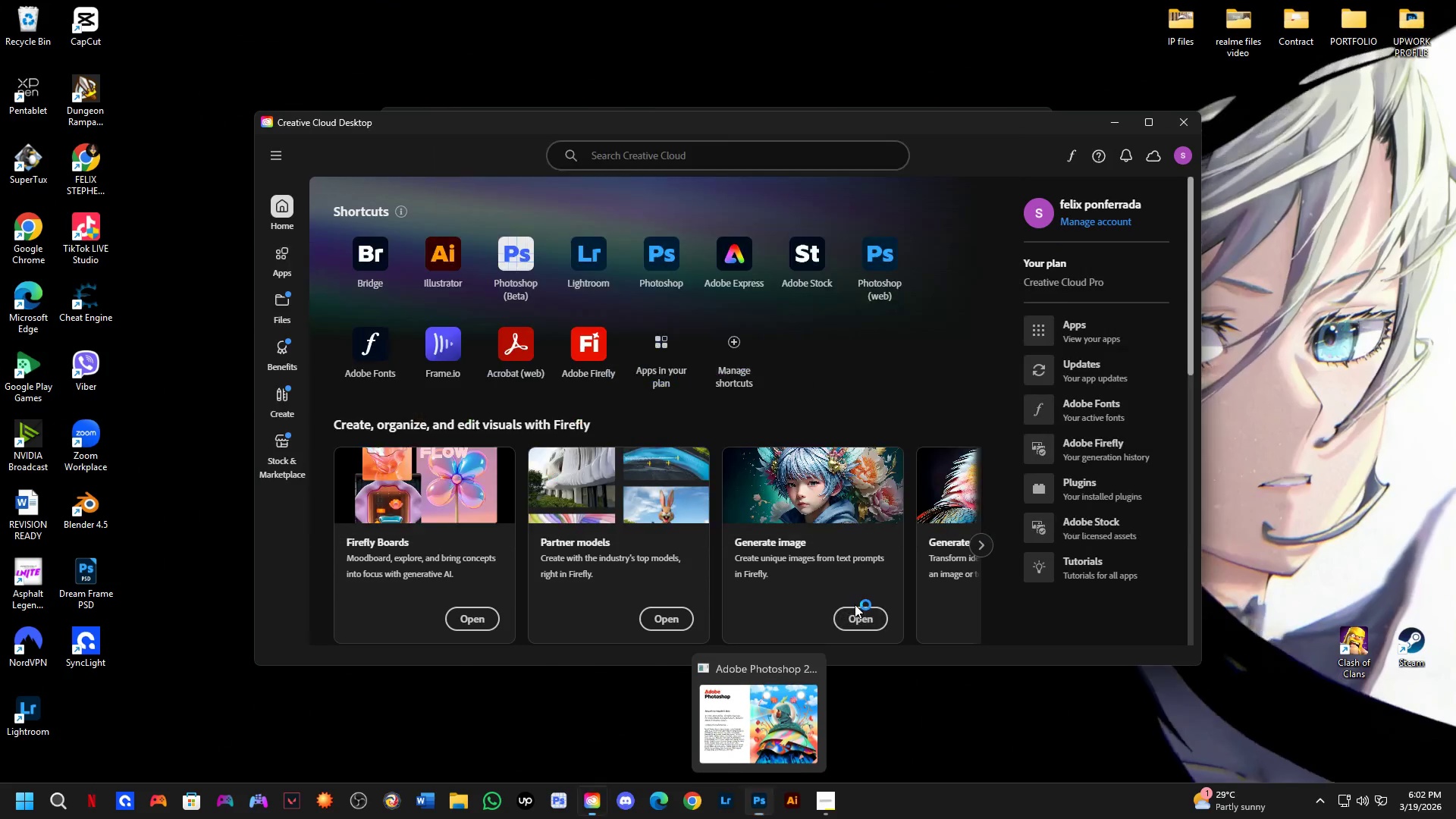 
key(Alt+Tab)
 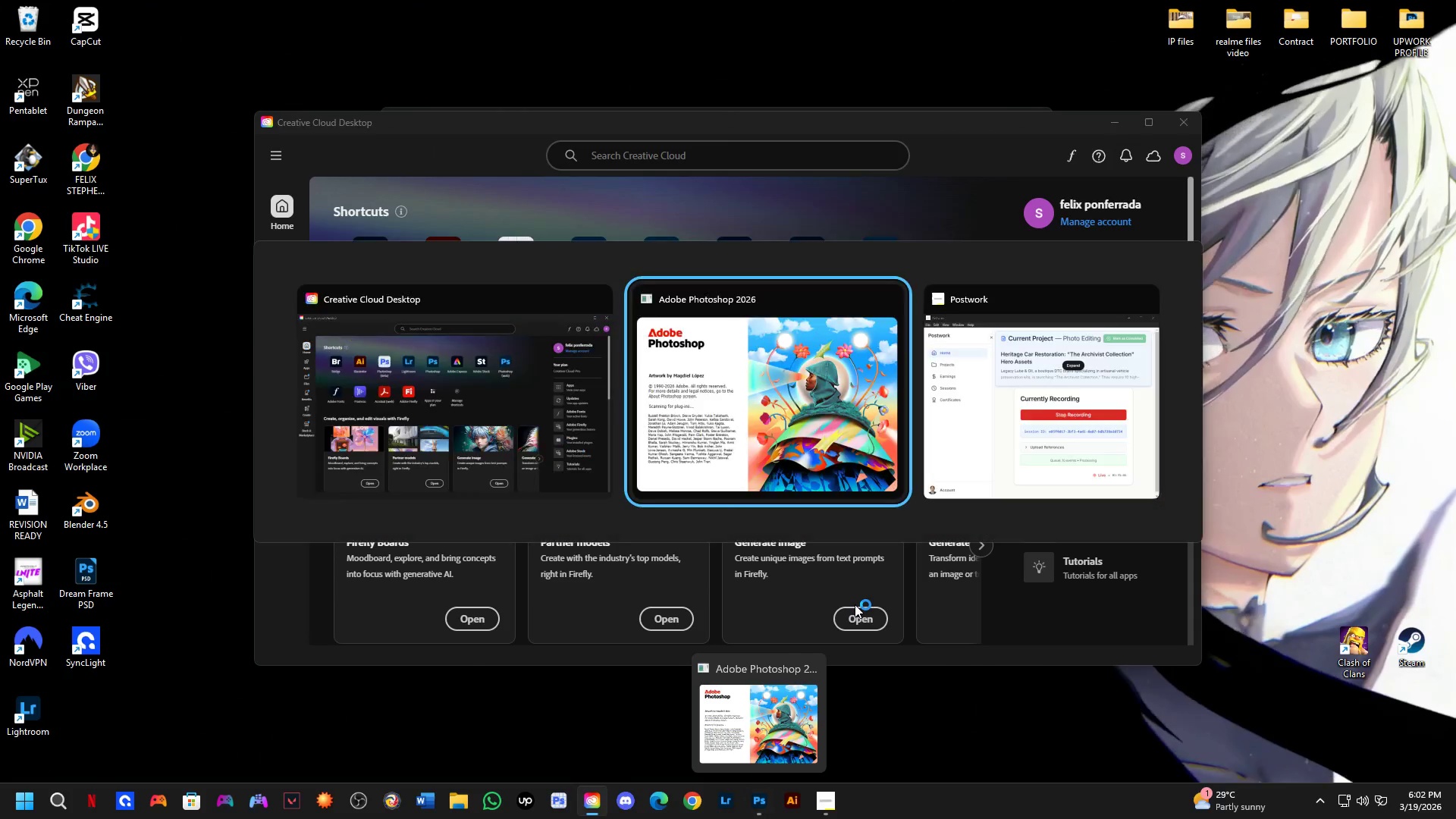 
key(Alt+Tab)